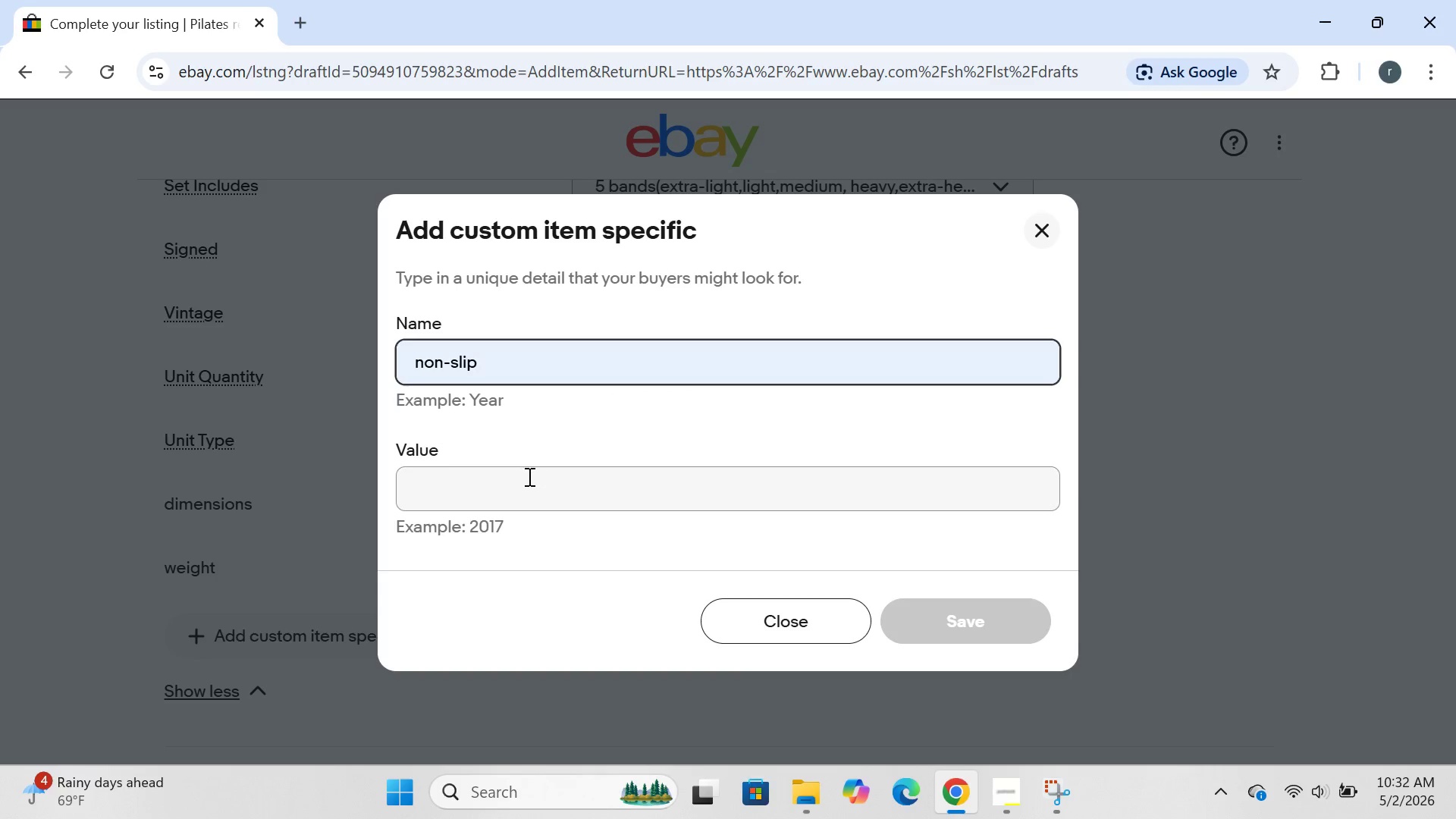 
left_click([528, 476])
 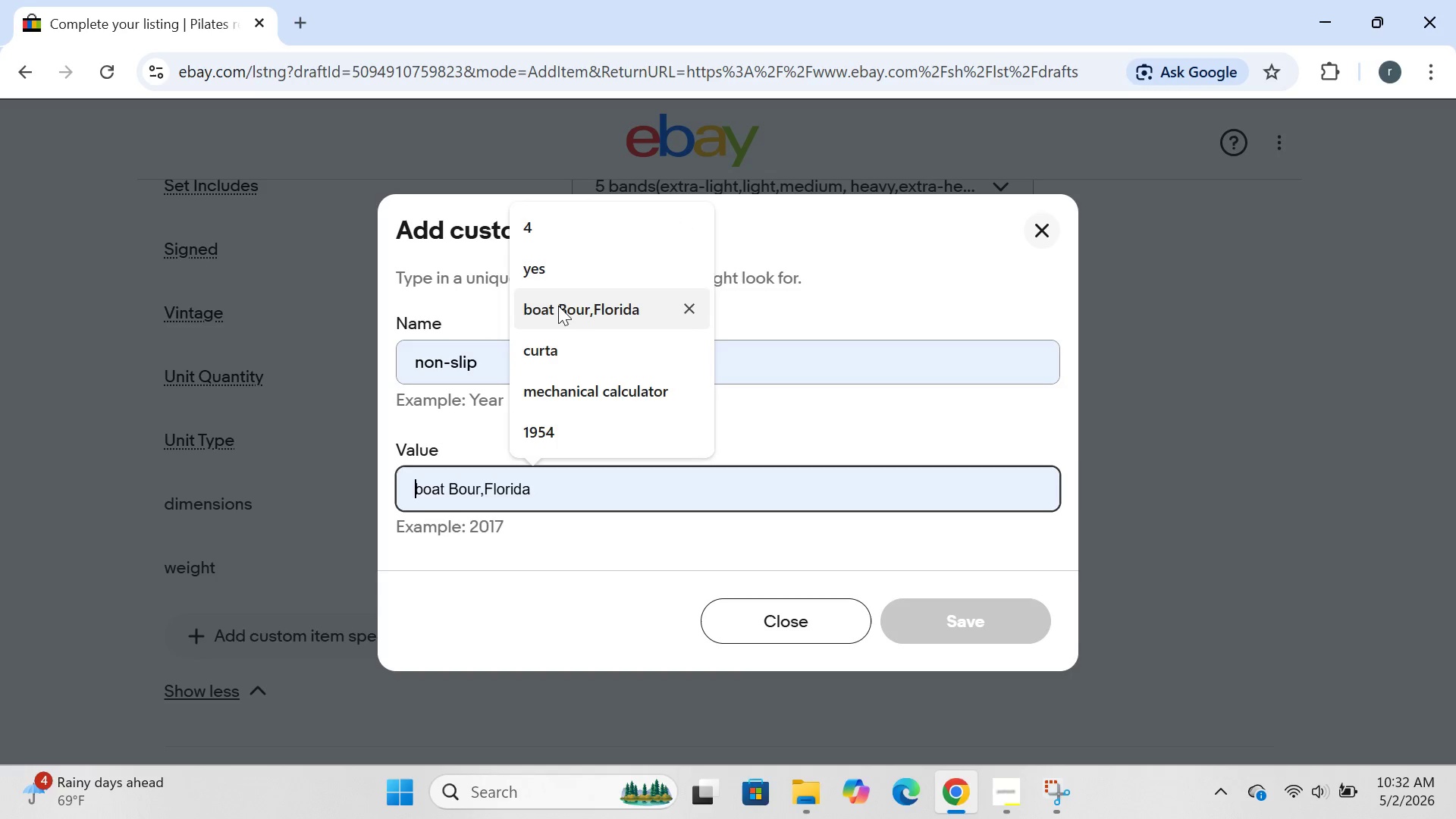 
left_click([559, 284])
 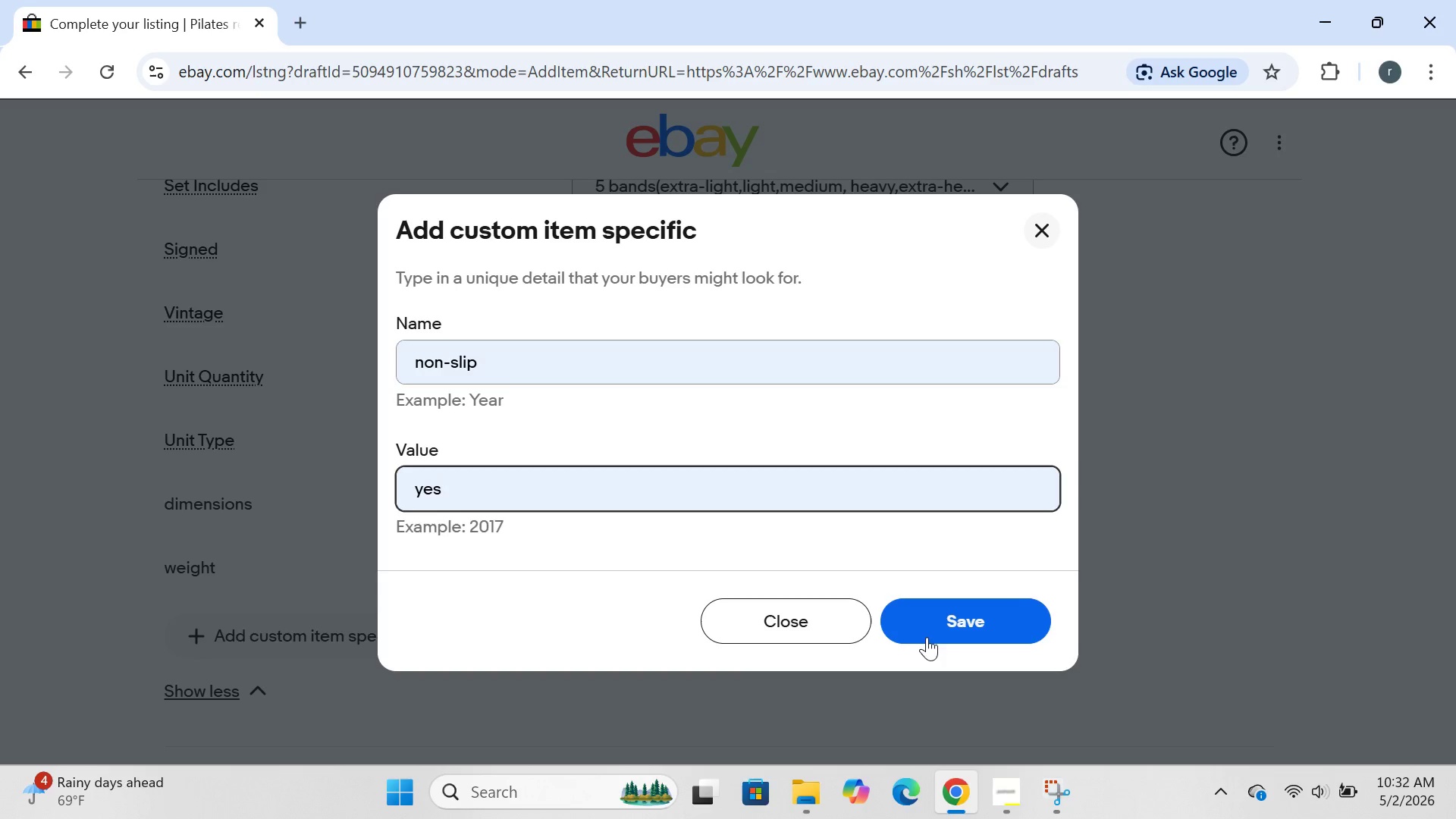 
left_click([934, 637])
 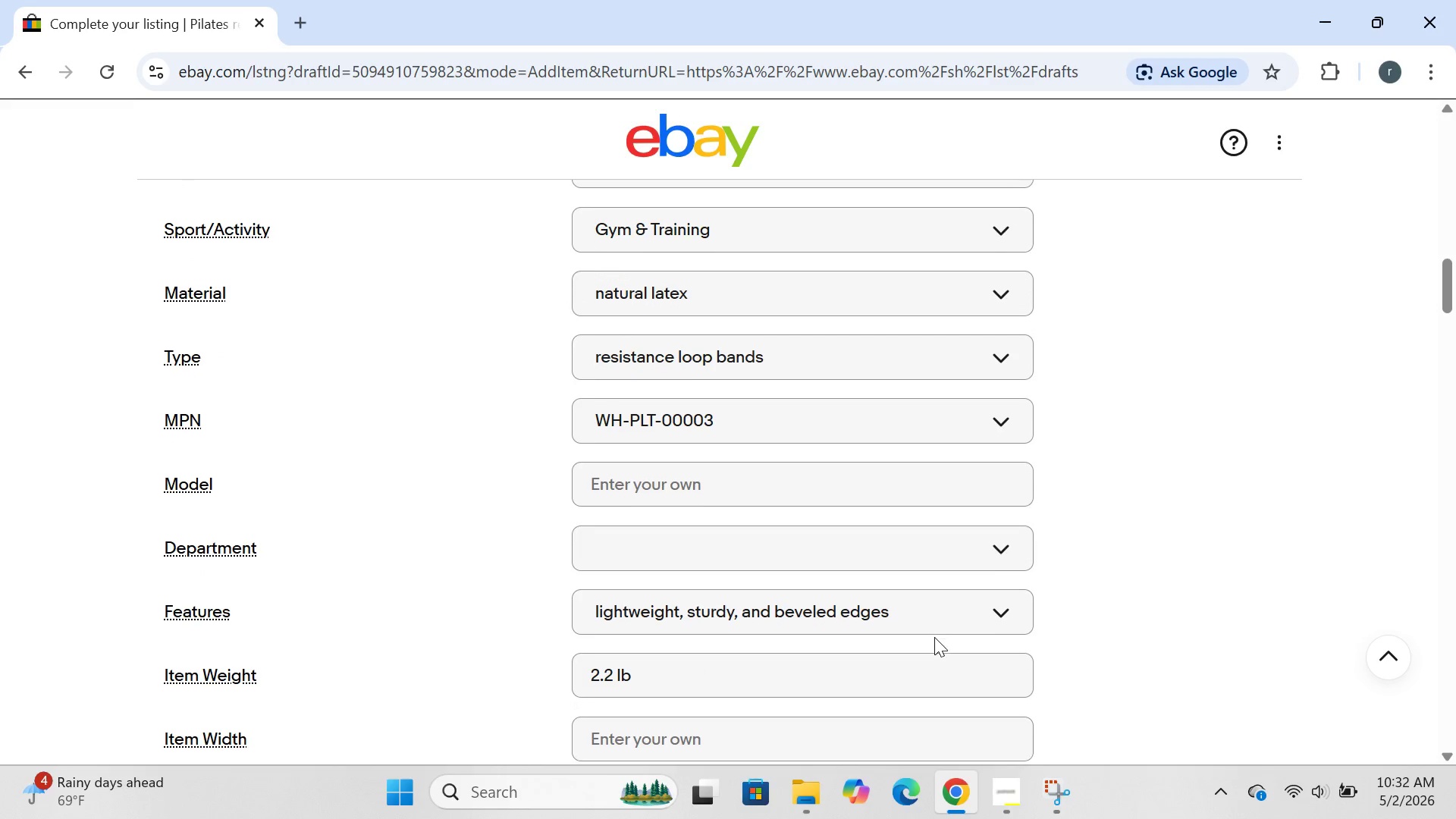 
wait(6.03)
 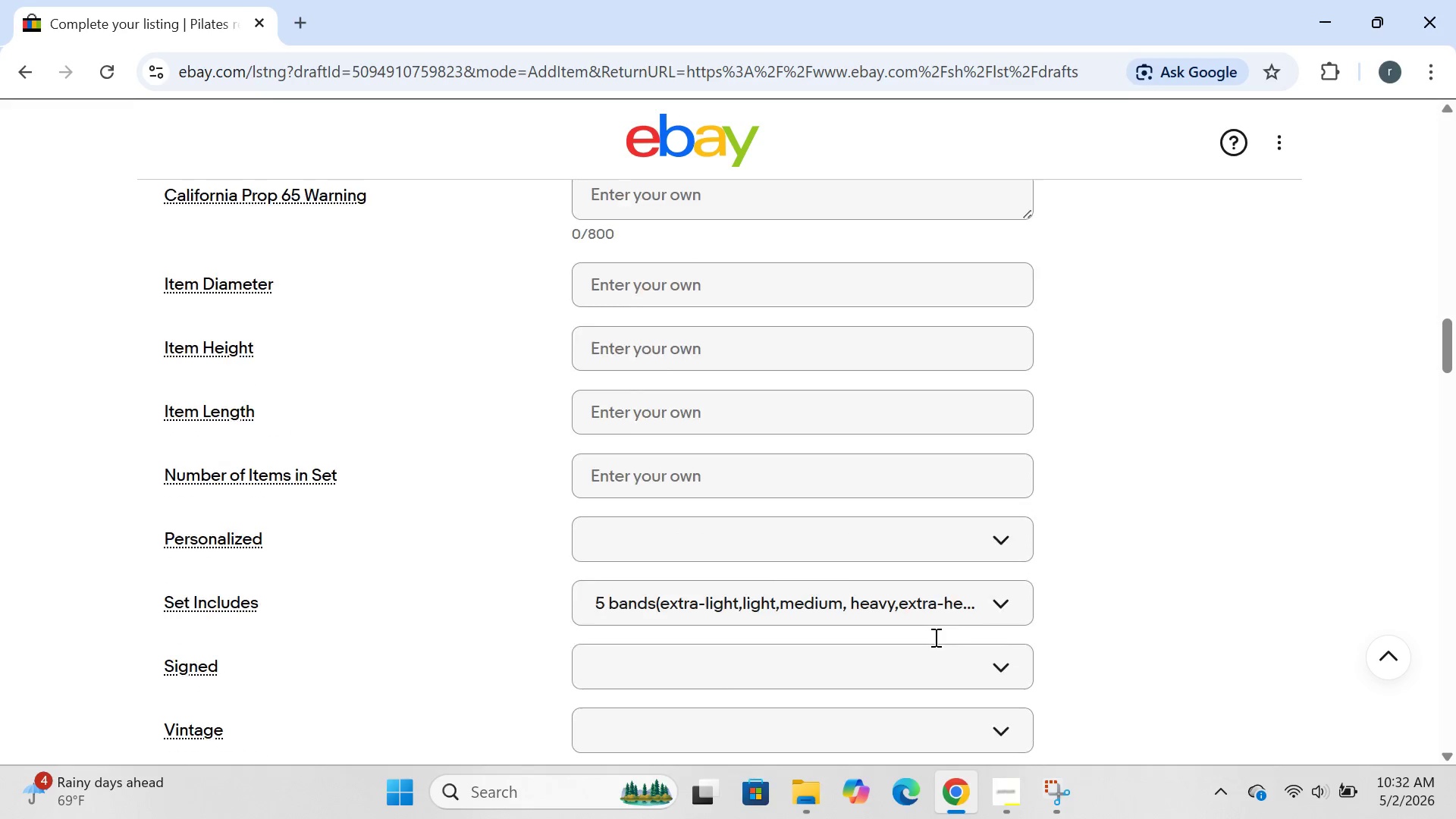 
left_click([949, 626])
 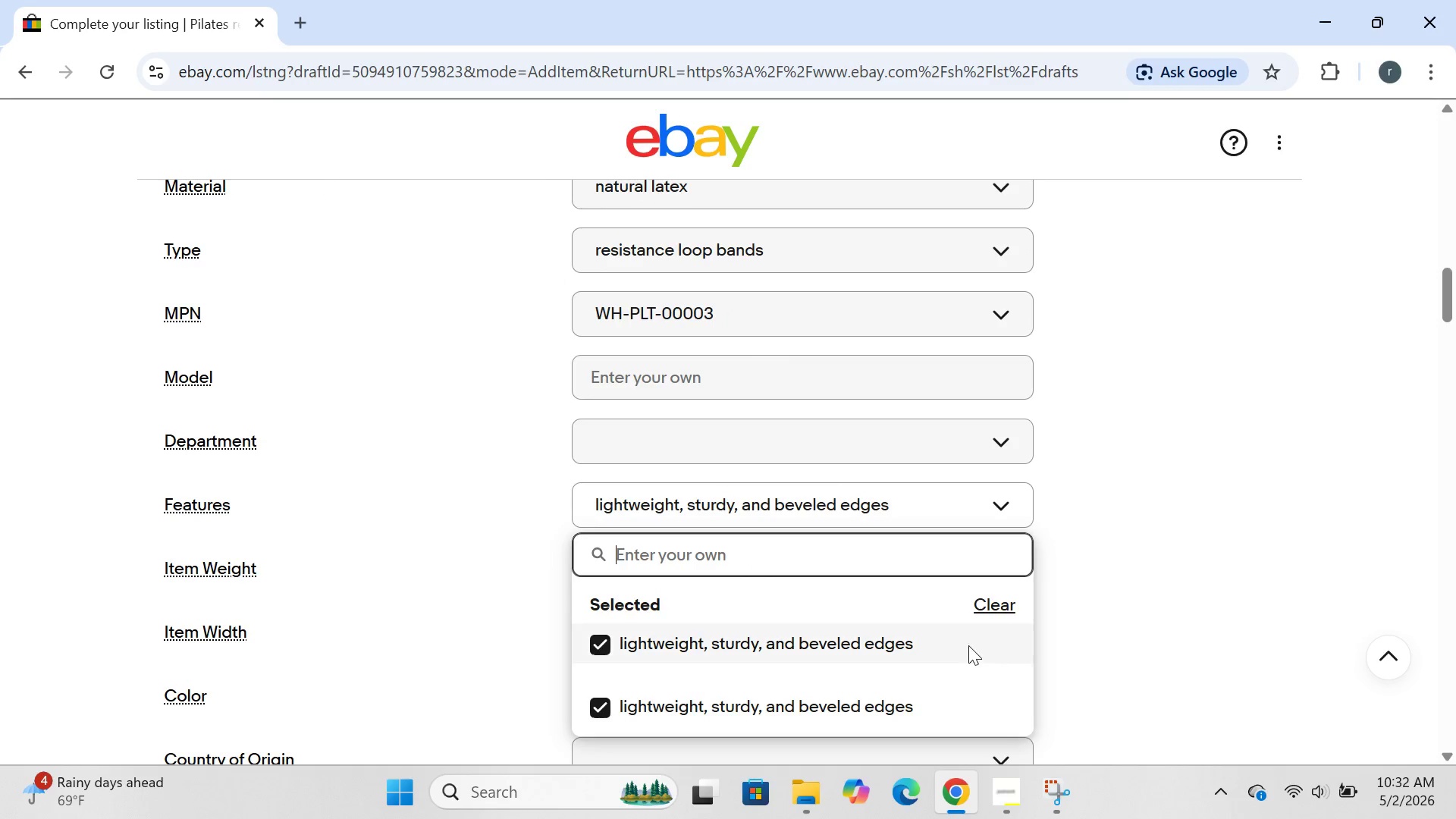 
left_click([994, 617])
 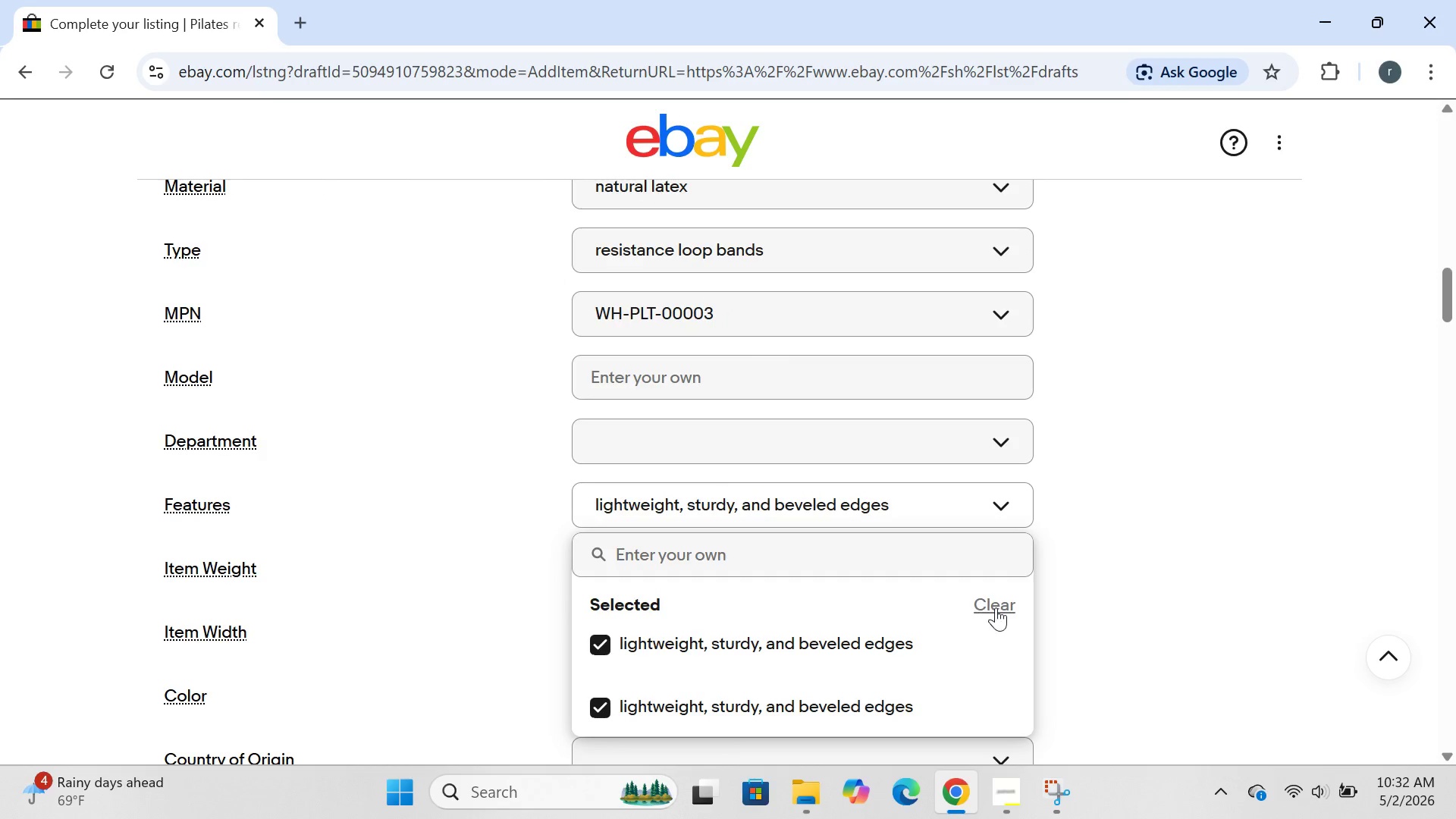 
left_click([996, 607])
 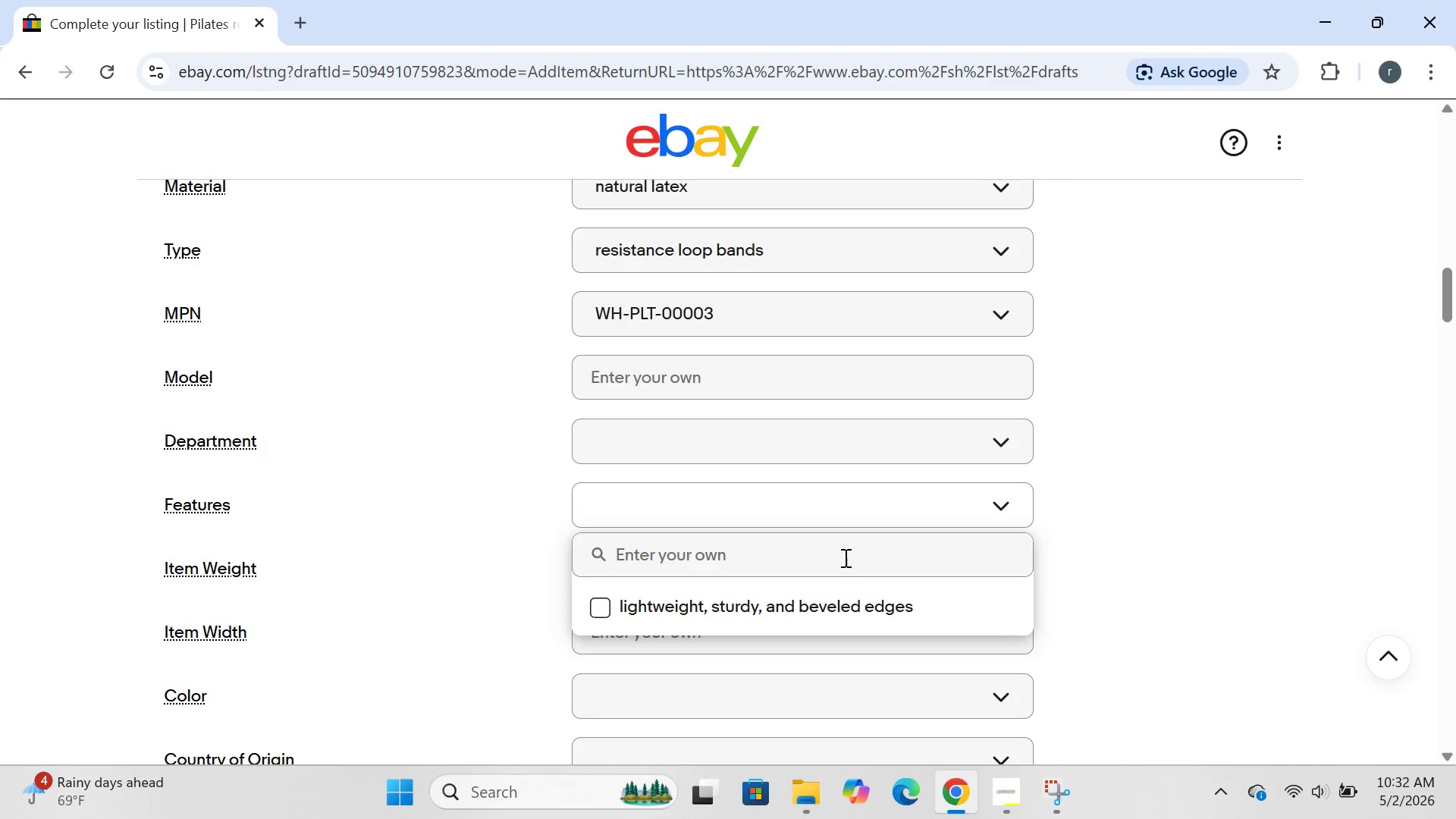 
left_click([842, 554])
 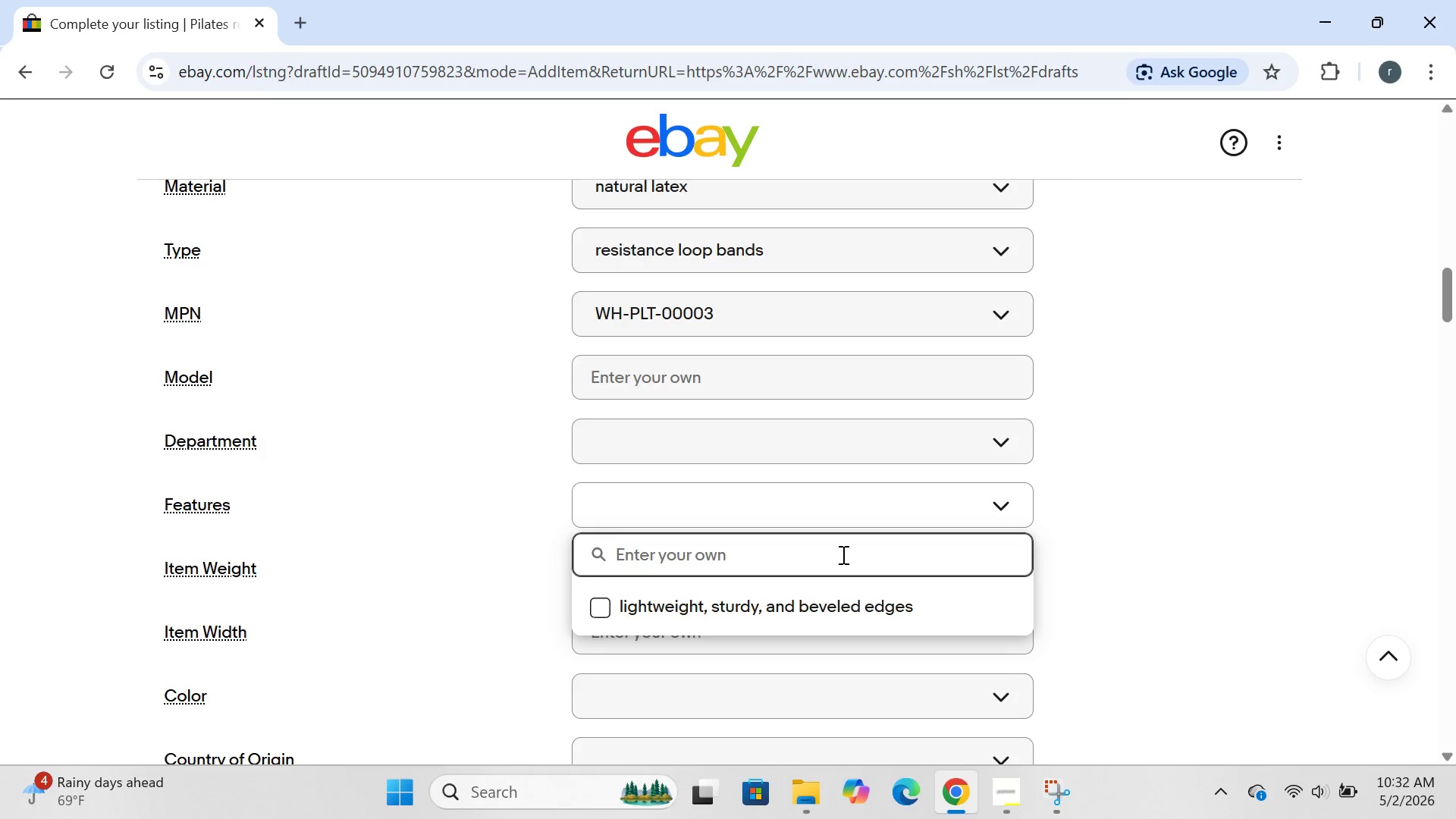 
type(po)
key(Backspace)
type(rogressive resistance, travel carry case)
 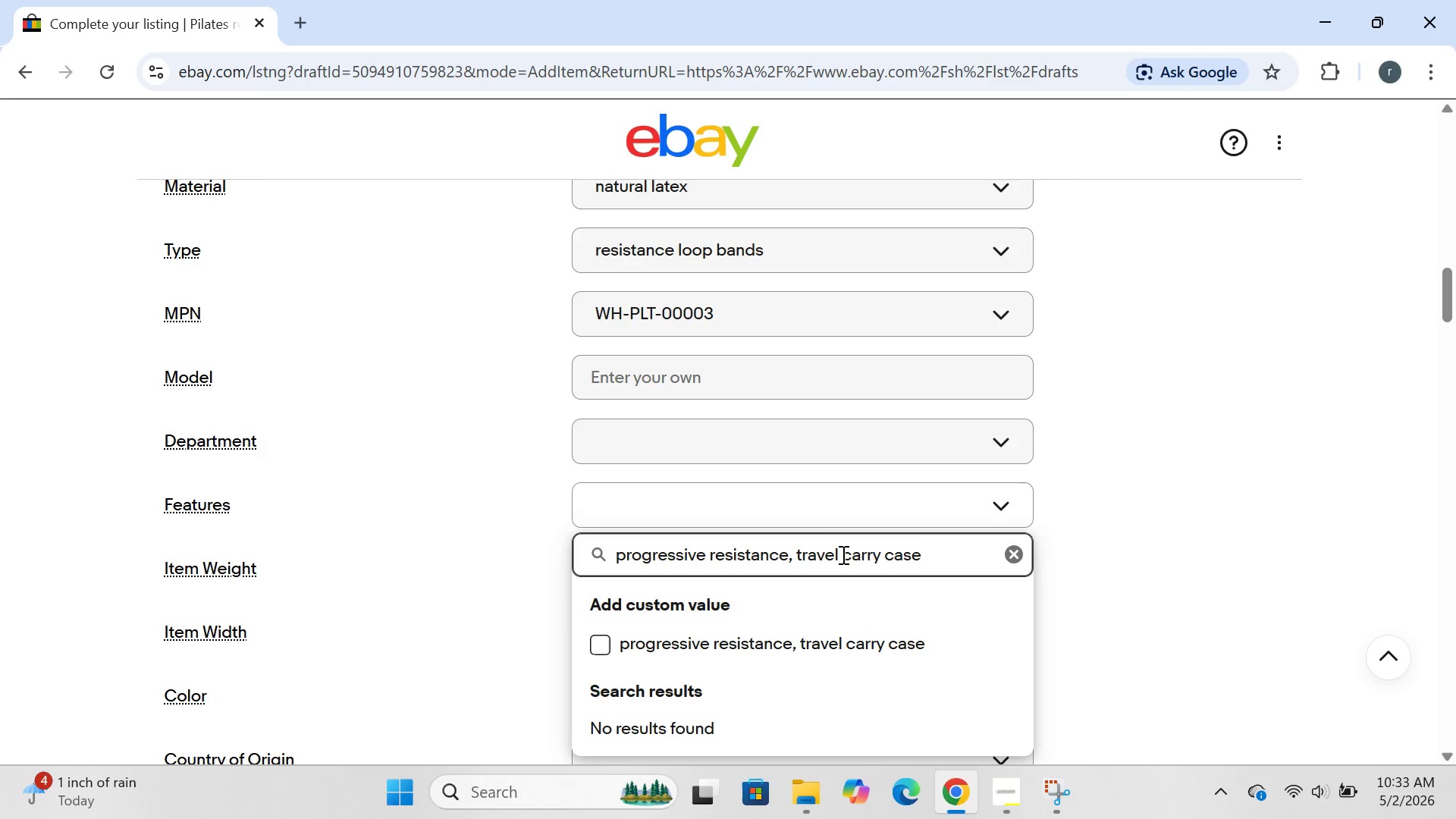 
key(Enter)
 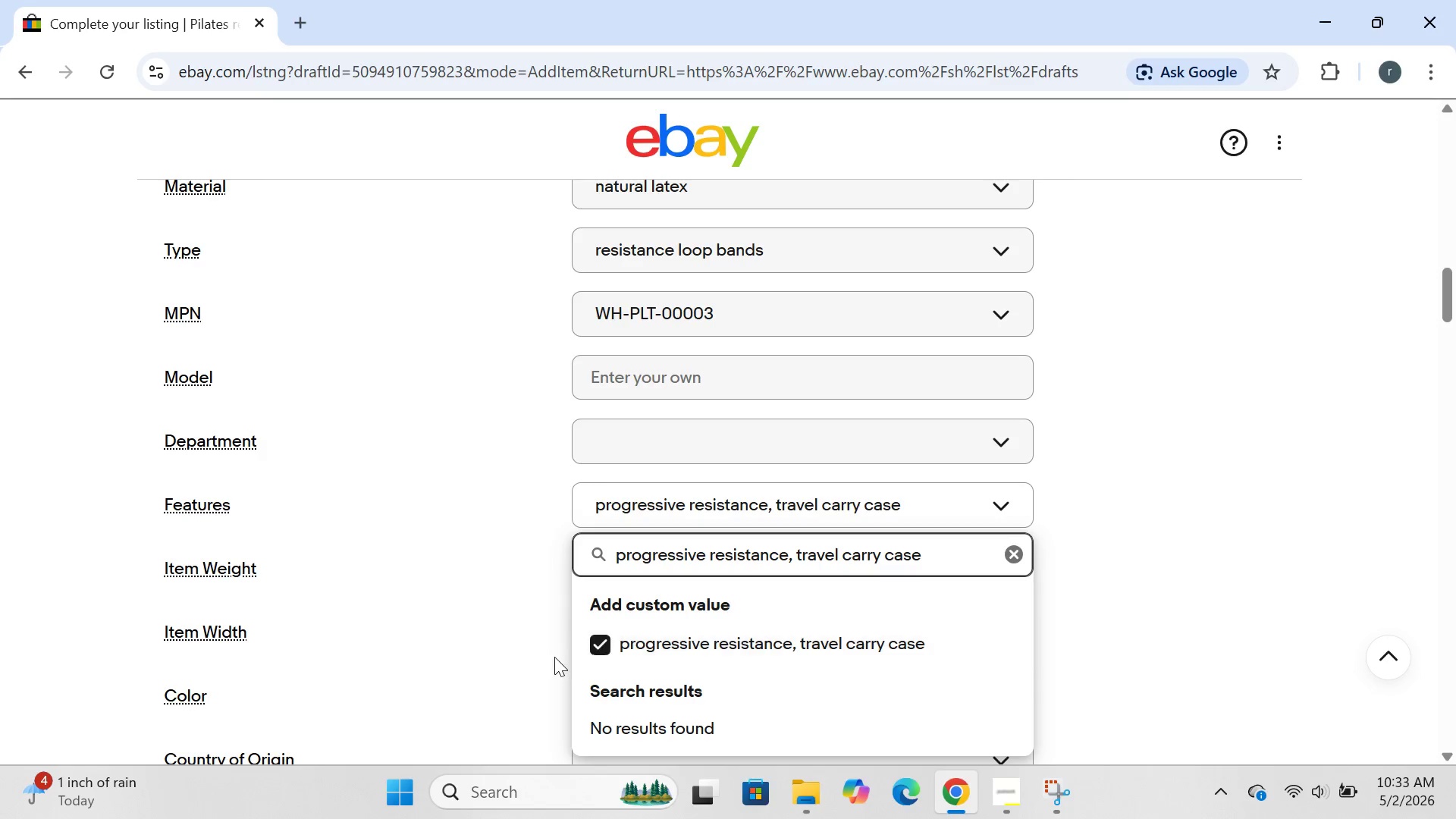 
left_click([552, 657])
 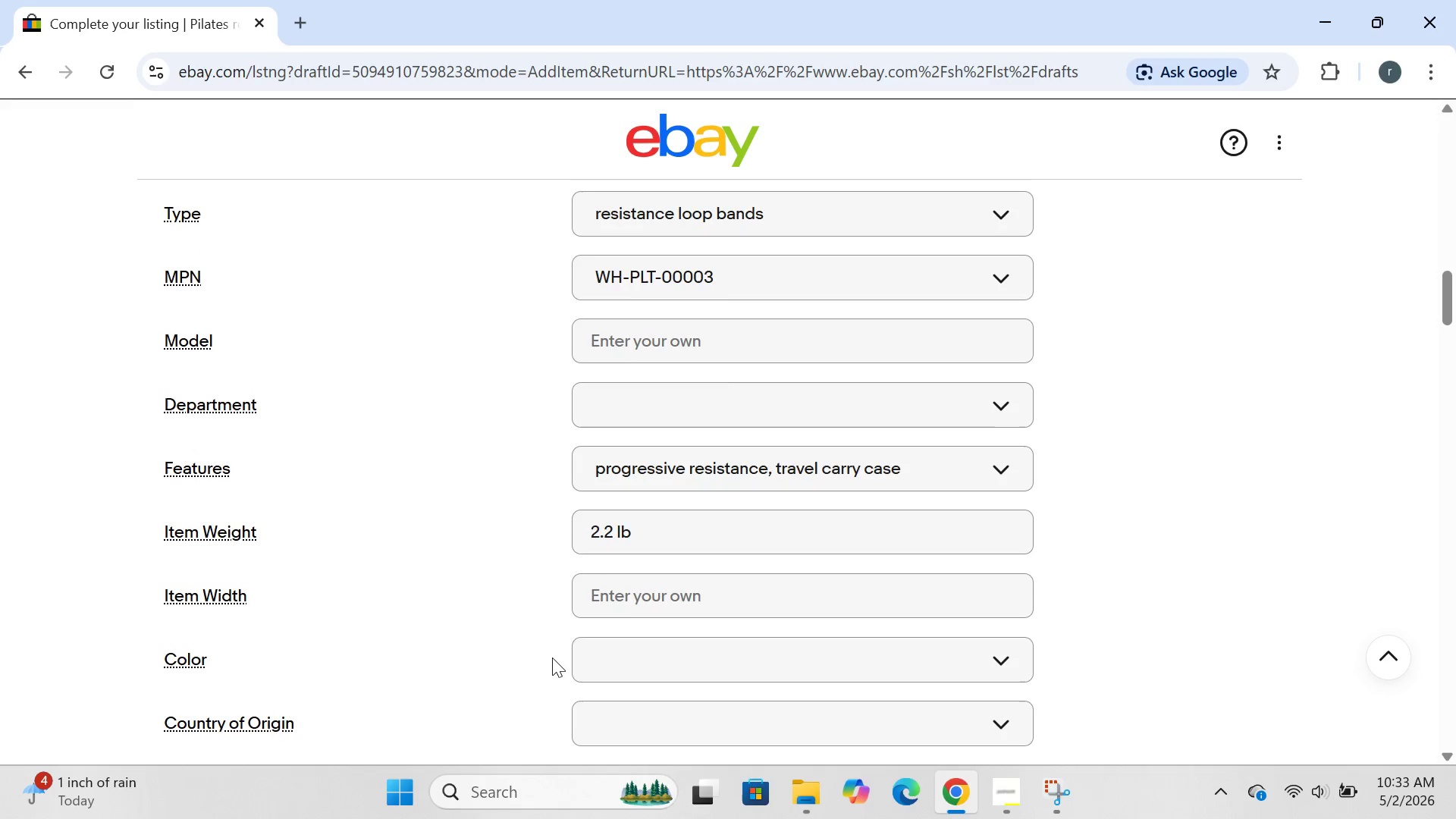 
left_click([818, 285])
 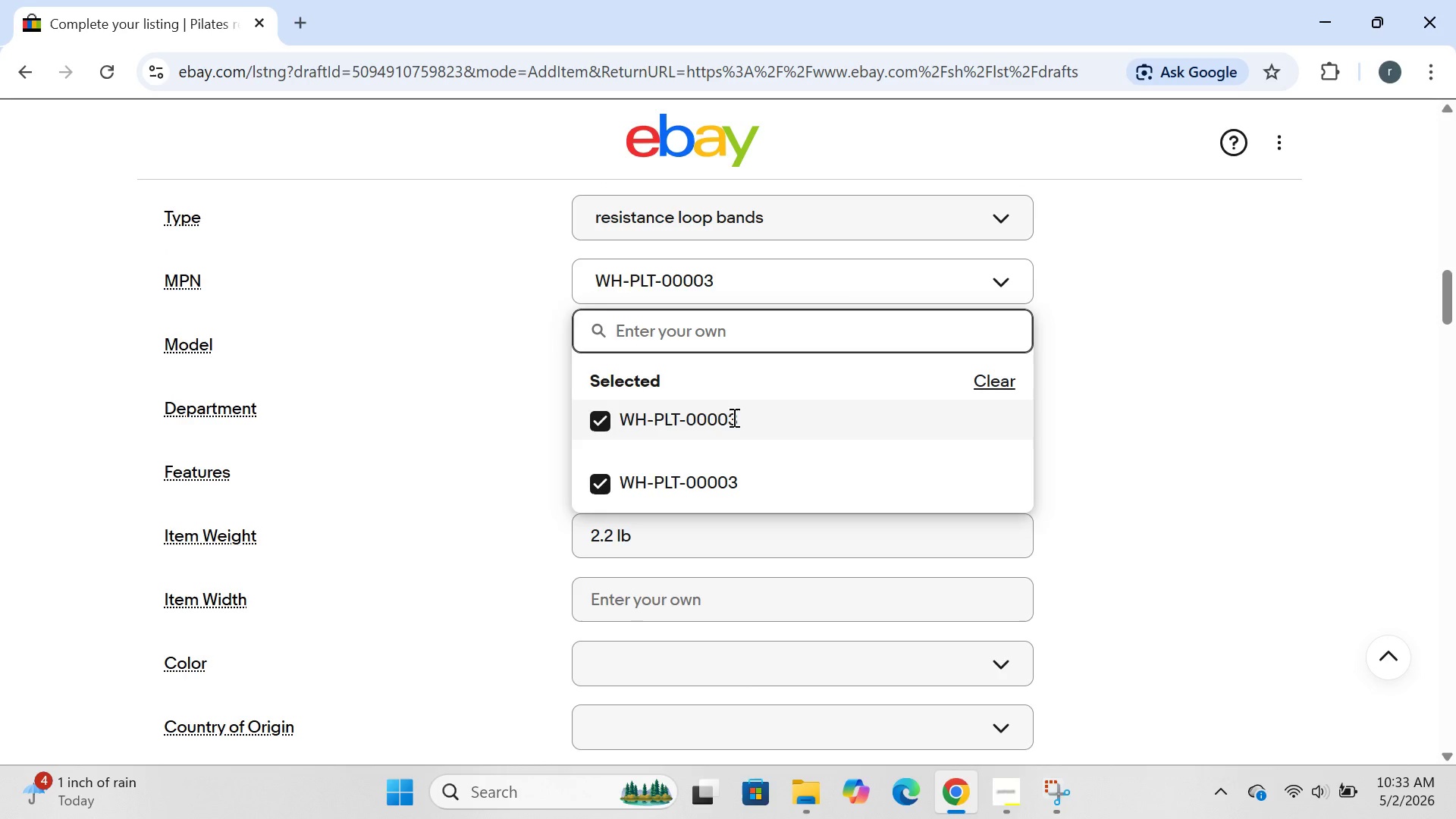 
left_click([589, 423])
 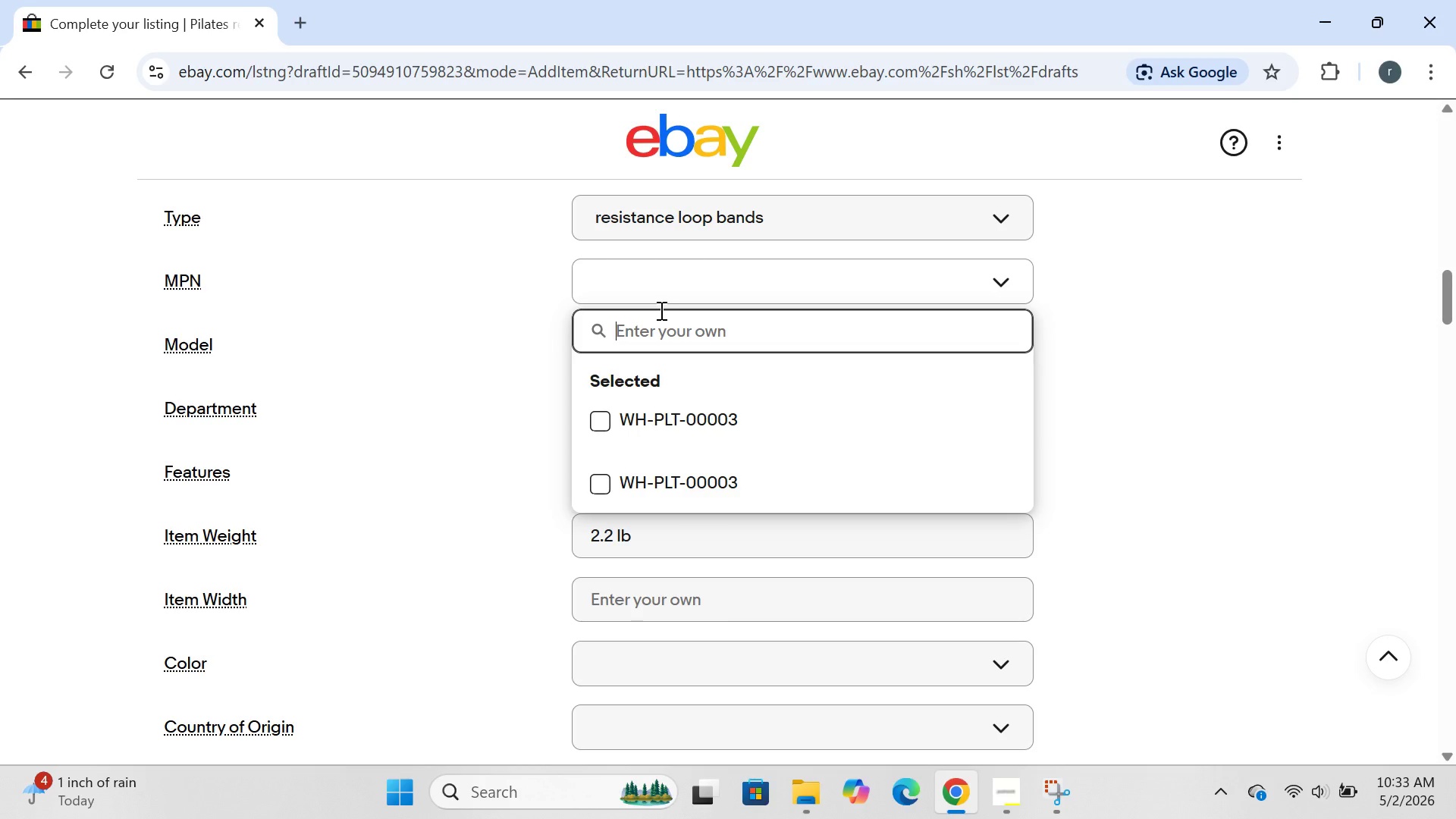 
double_click([660, 310])
 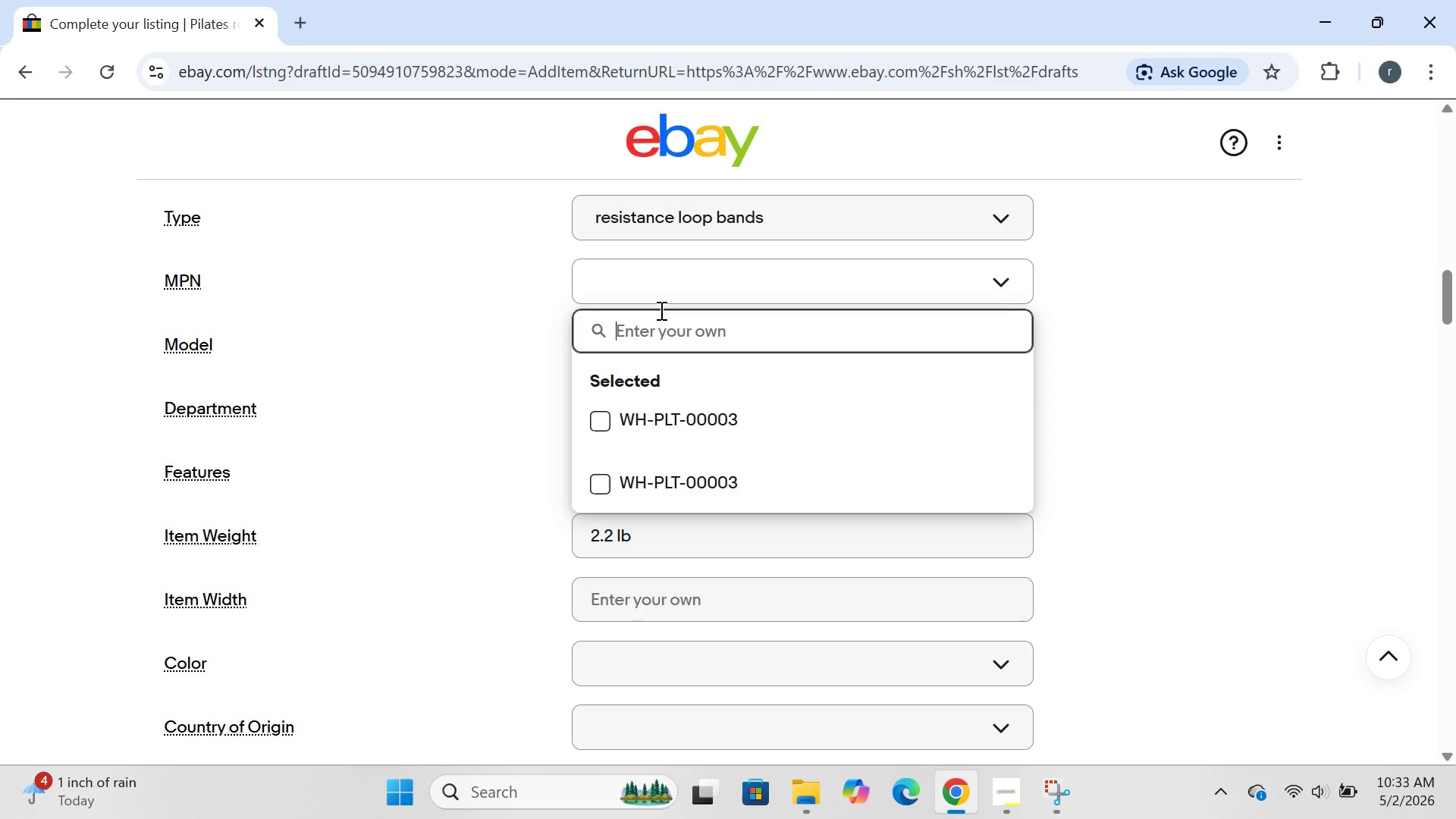 
type(WH-PLT-00004)
 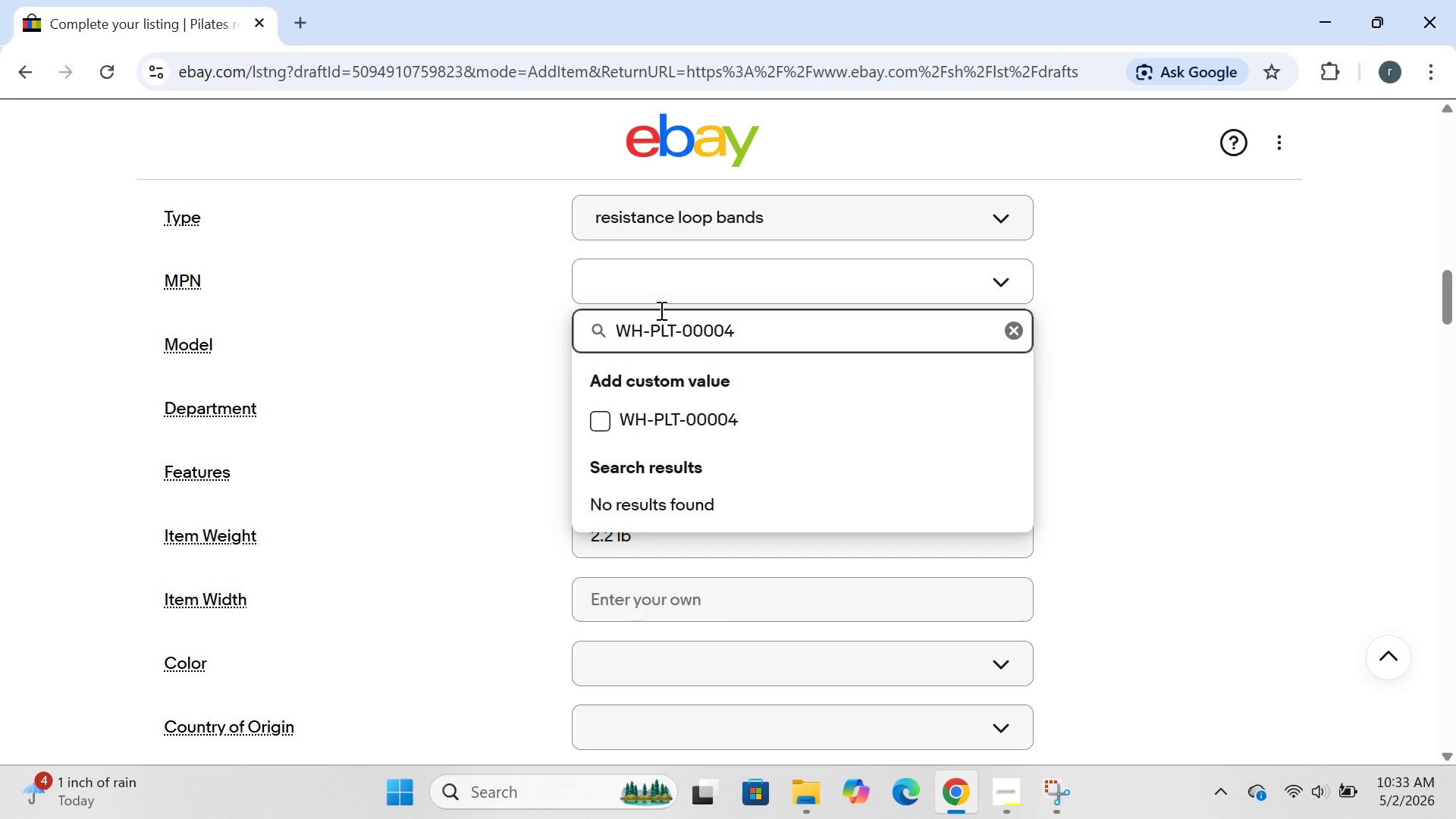 
key(Enter)
 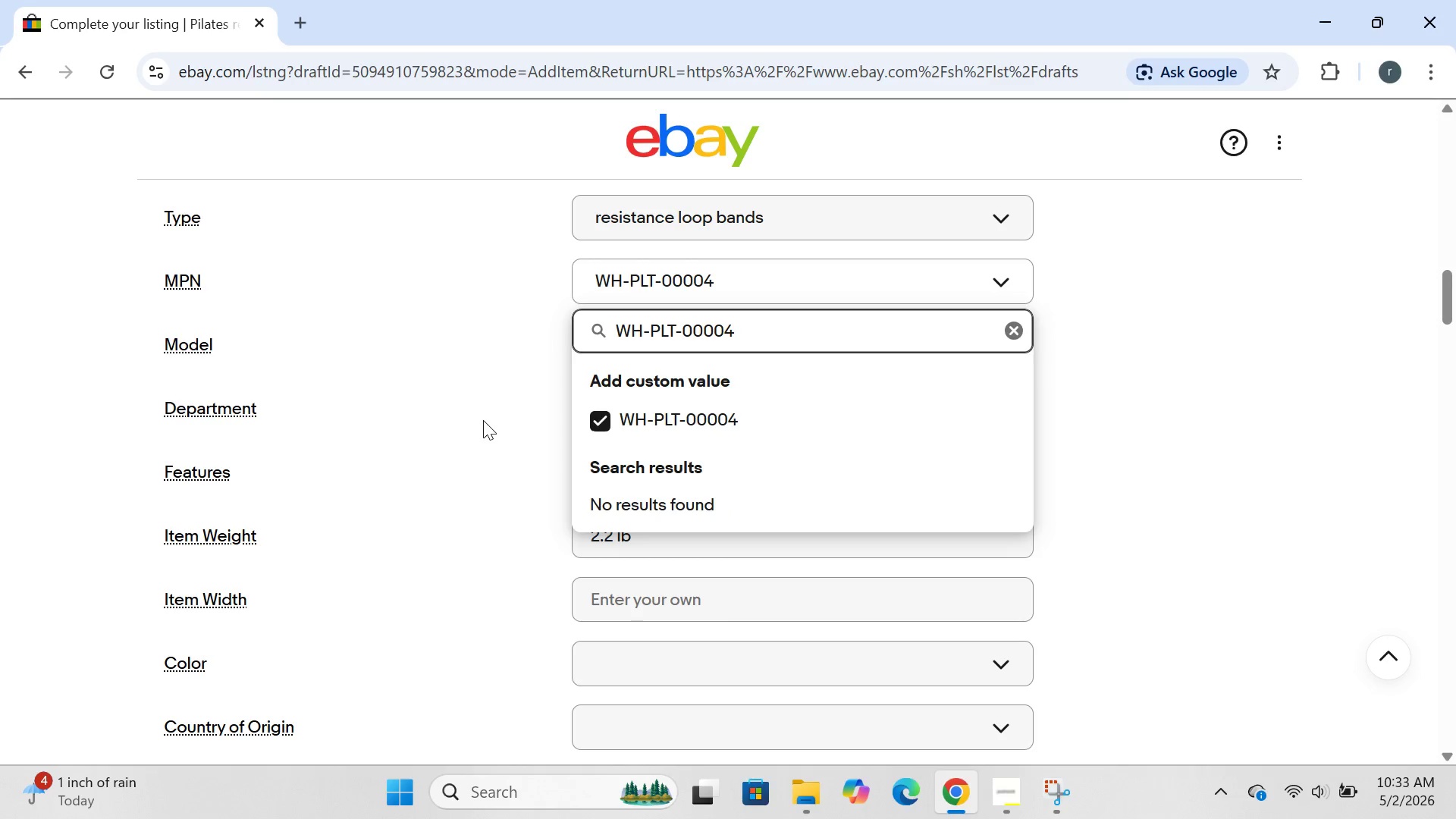 
left_click([483, 420])
 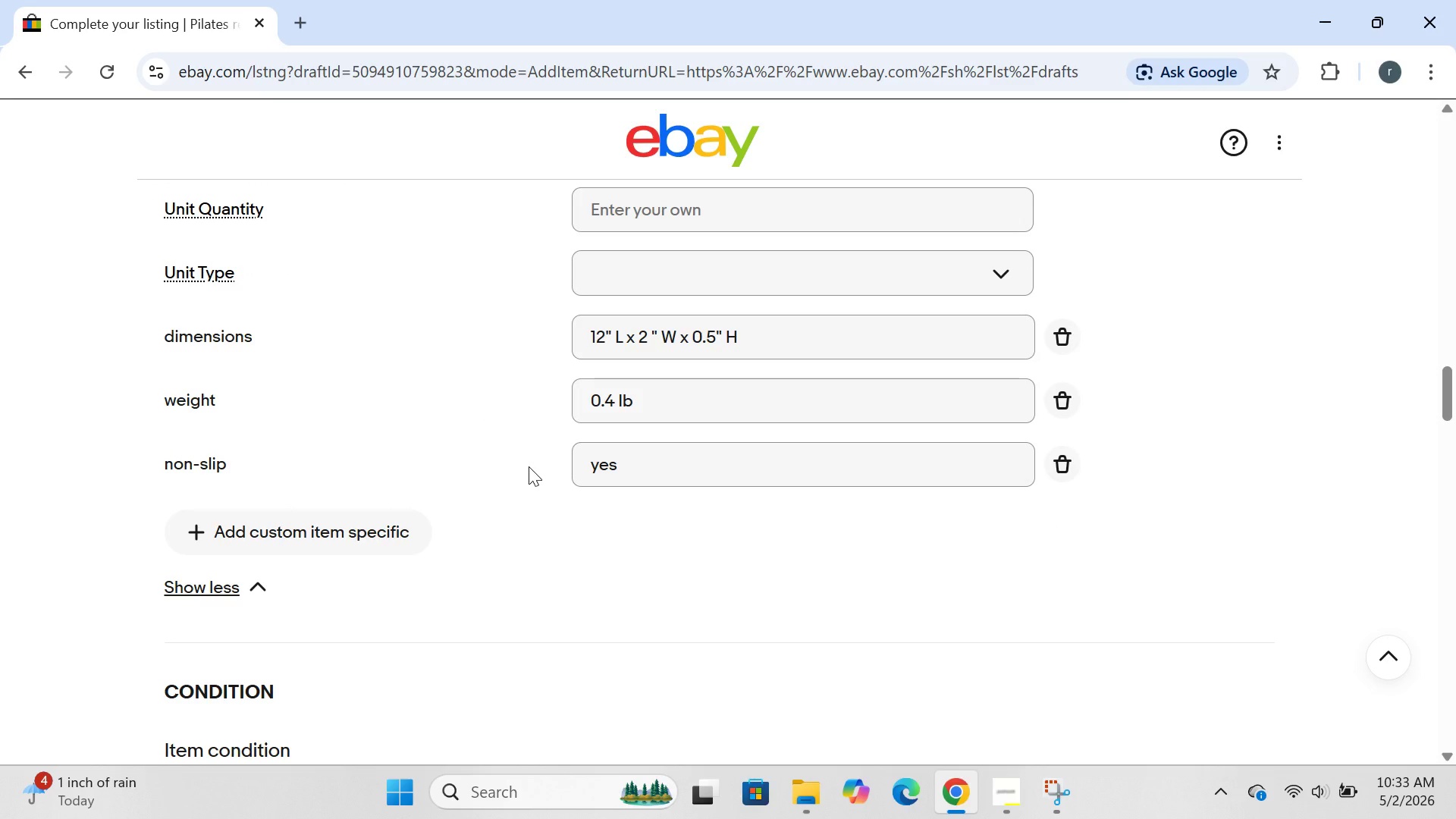 
wait(7.2)
 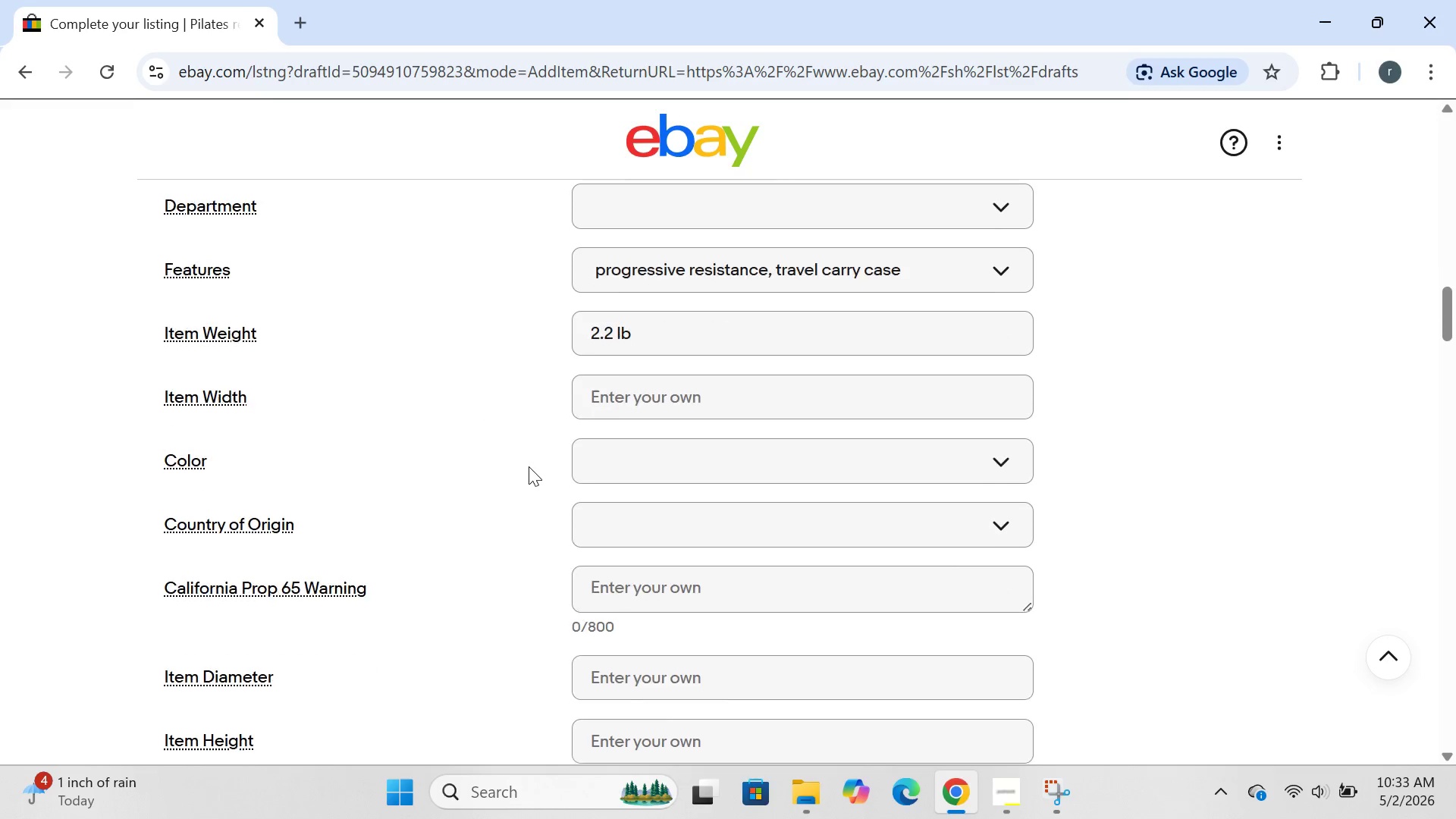 
left_click([529, 466])
 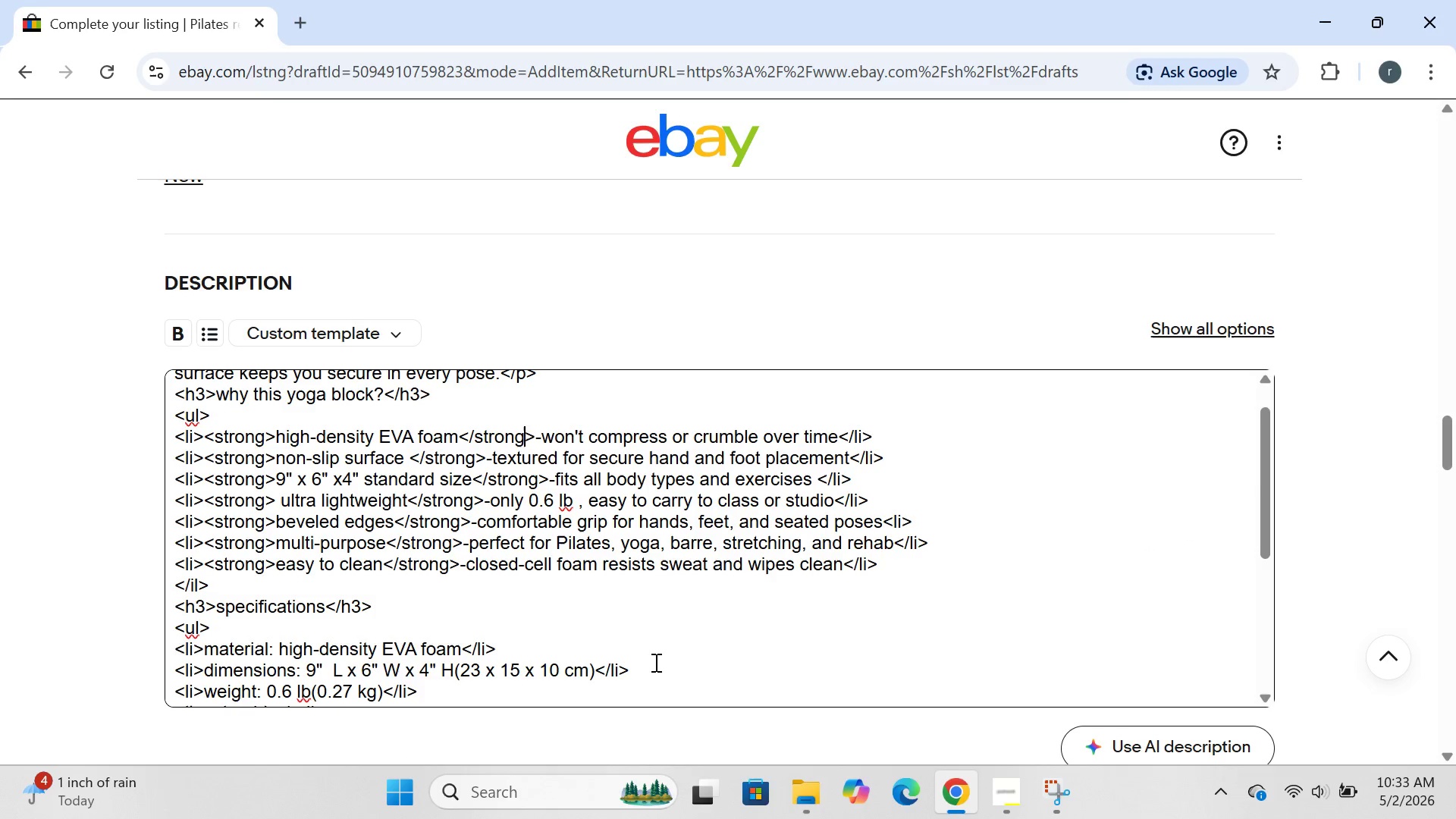 
left_click([655, 662])
 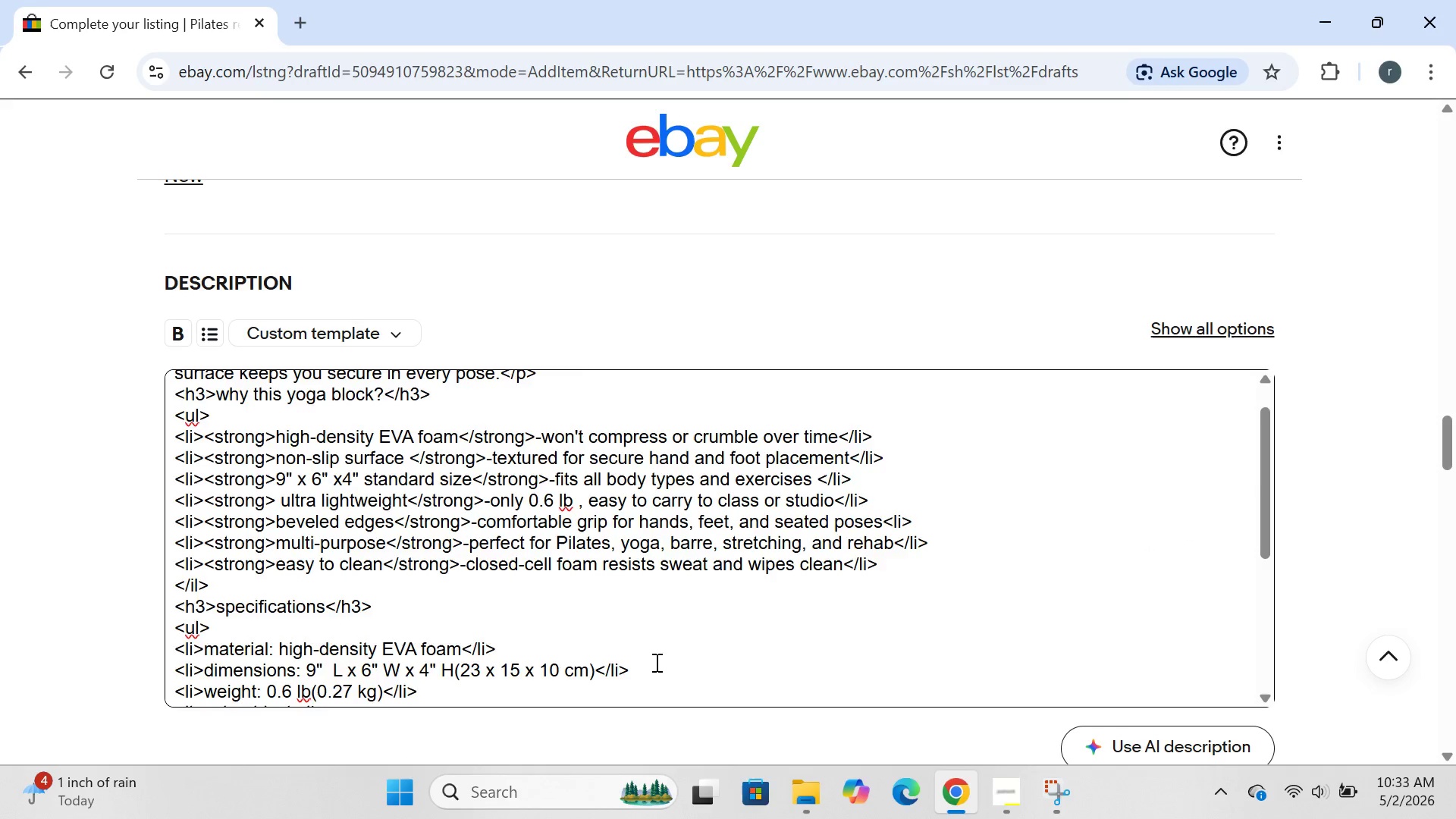 
key(Control+ControlLeft)
 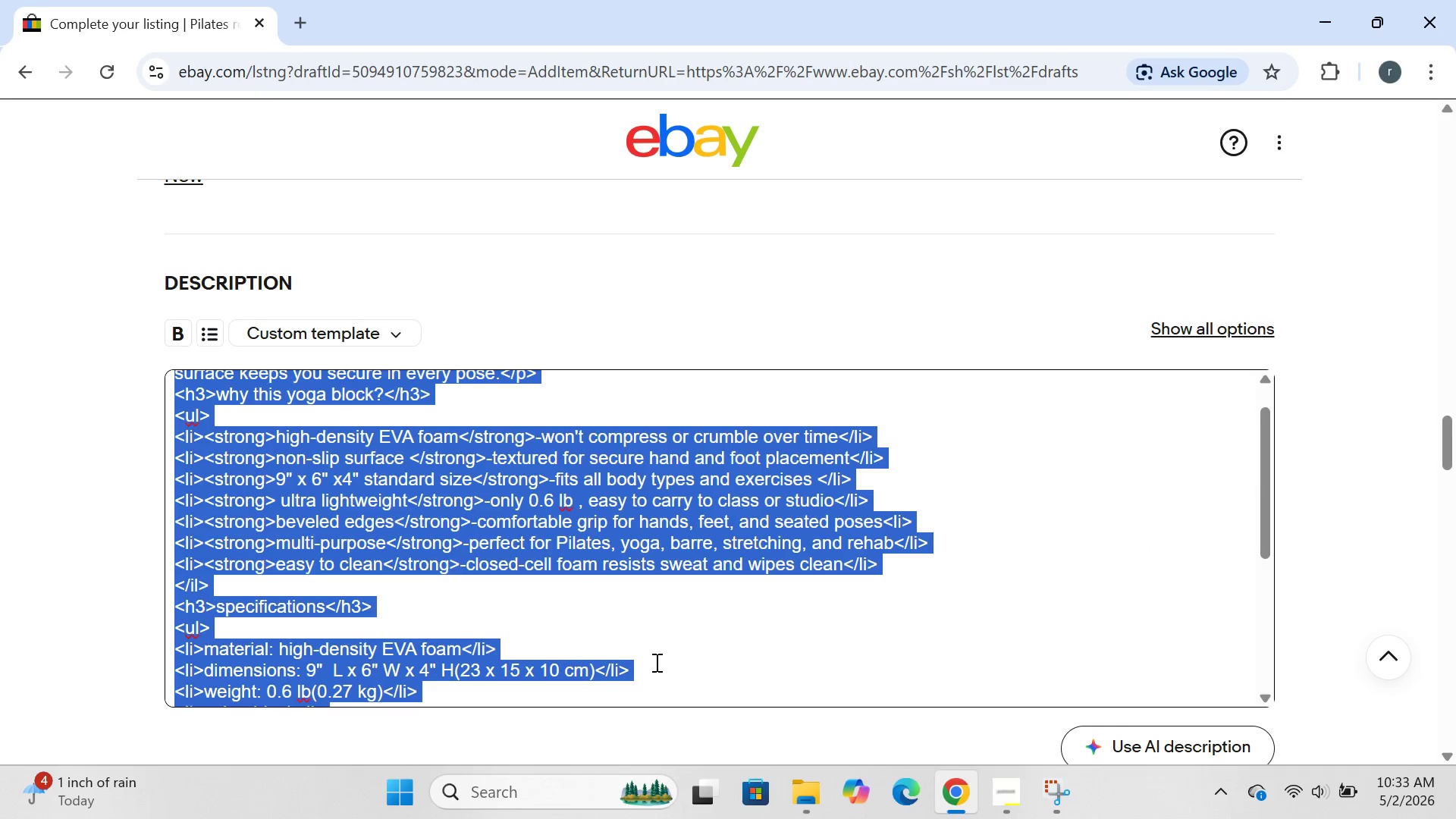 
key(Control+A)
 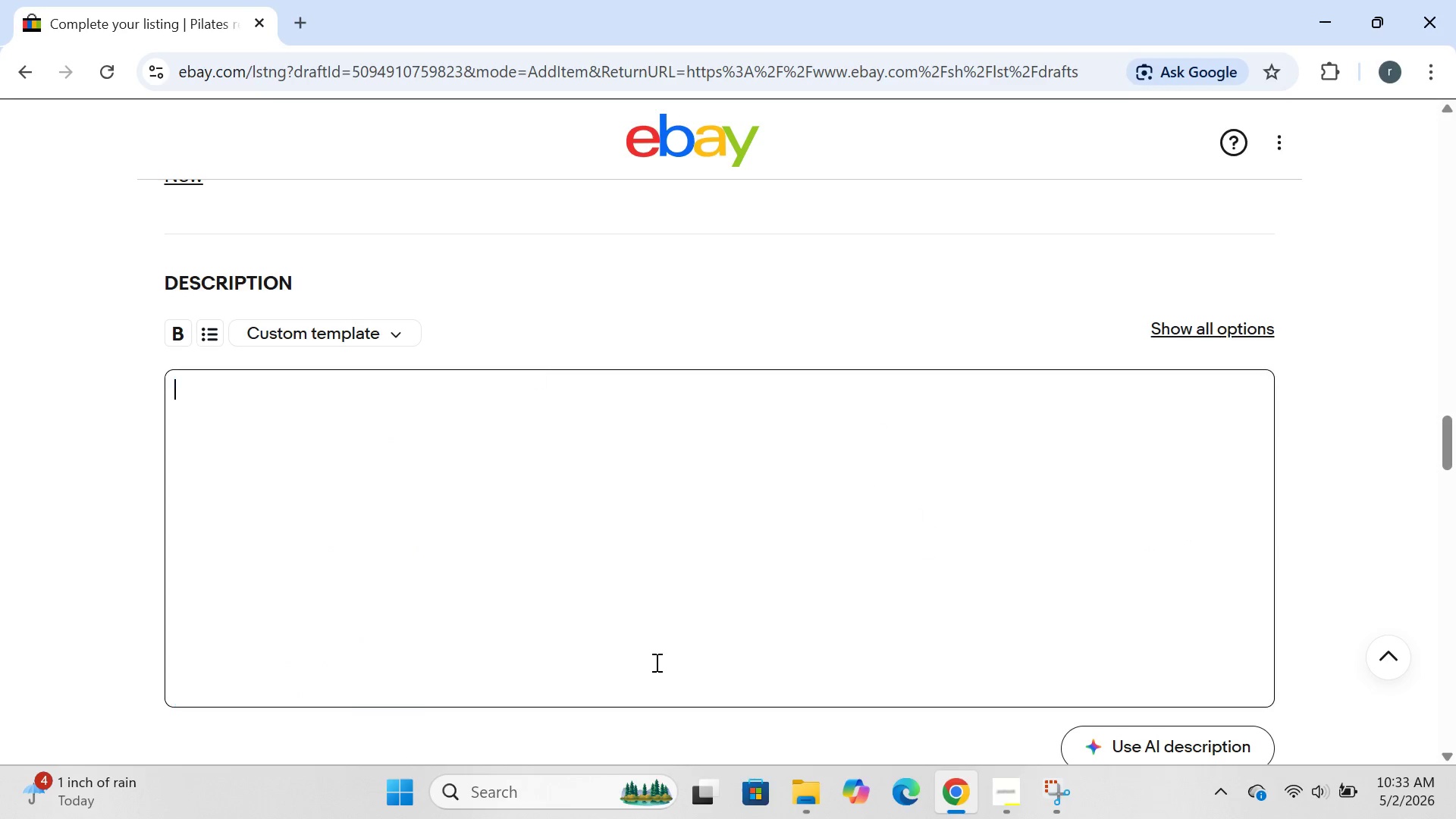 
key(Backspace)
type(<P><STR<p><strong>set )
 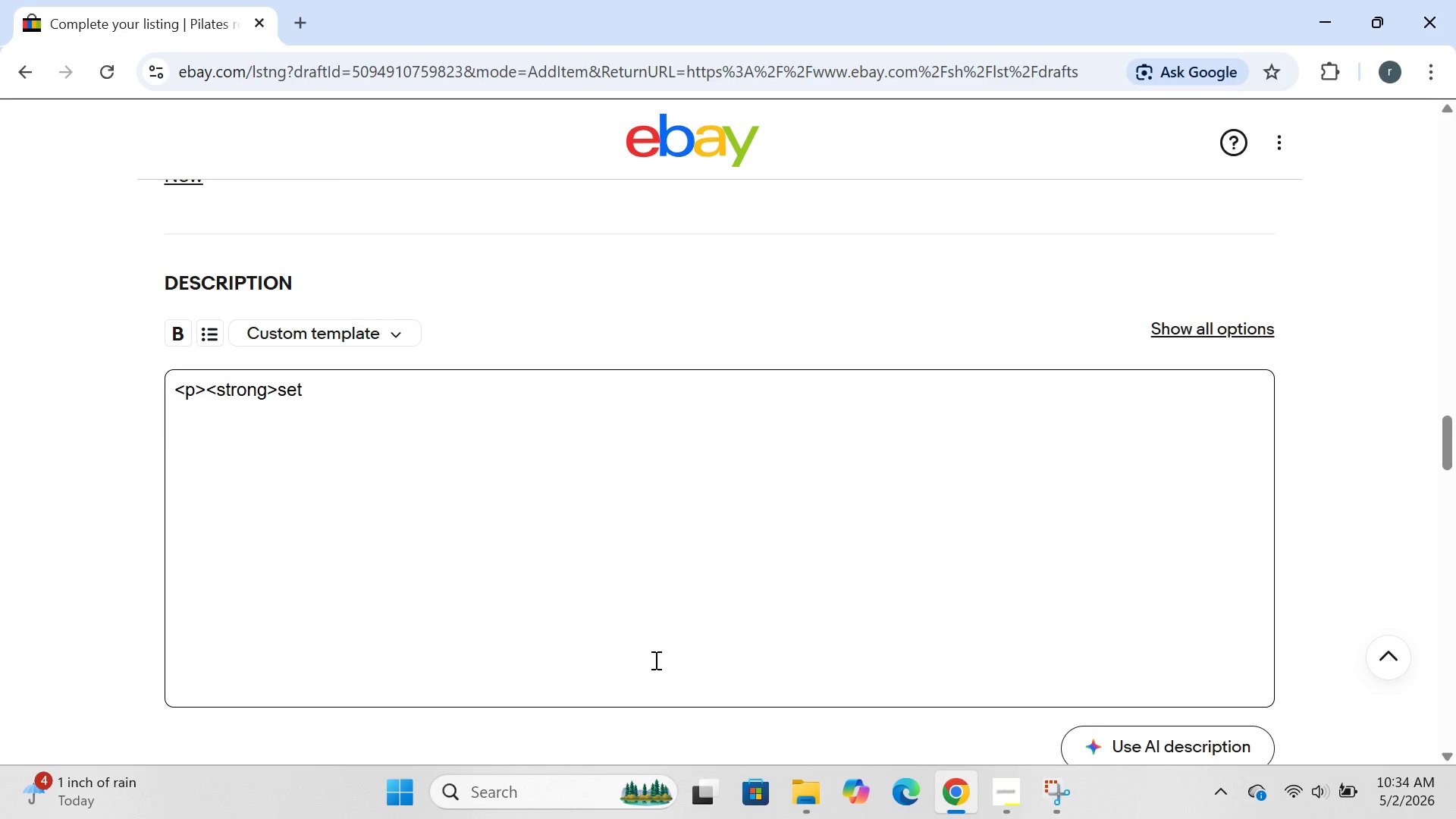 
wait(11.69)
 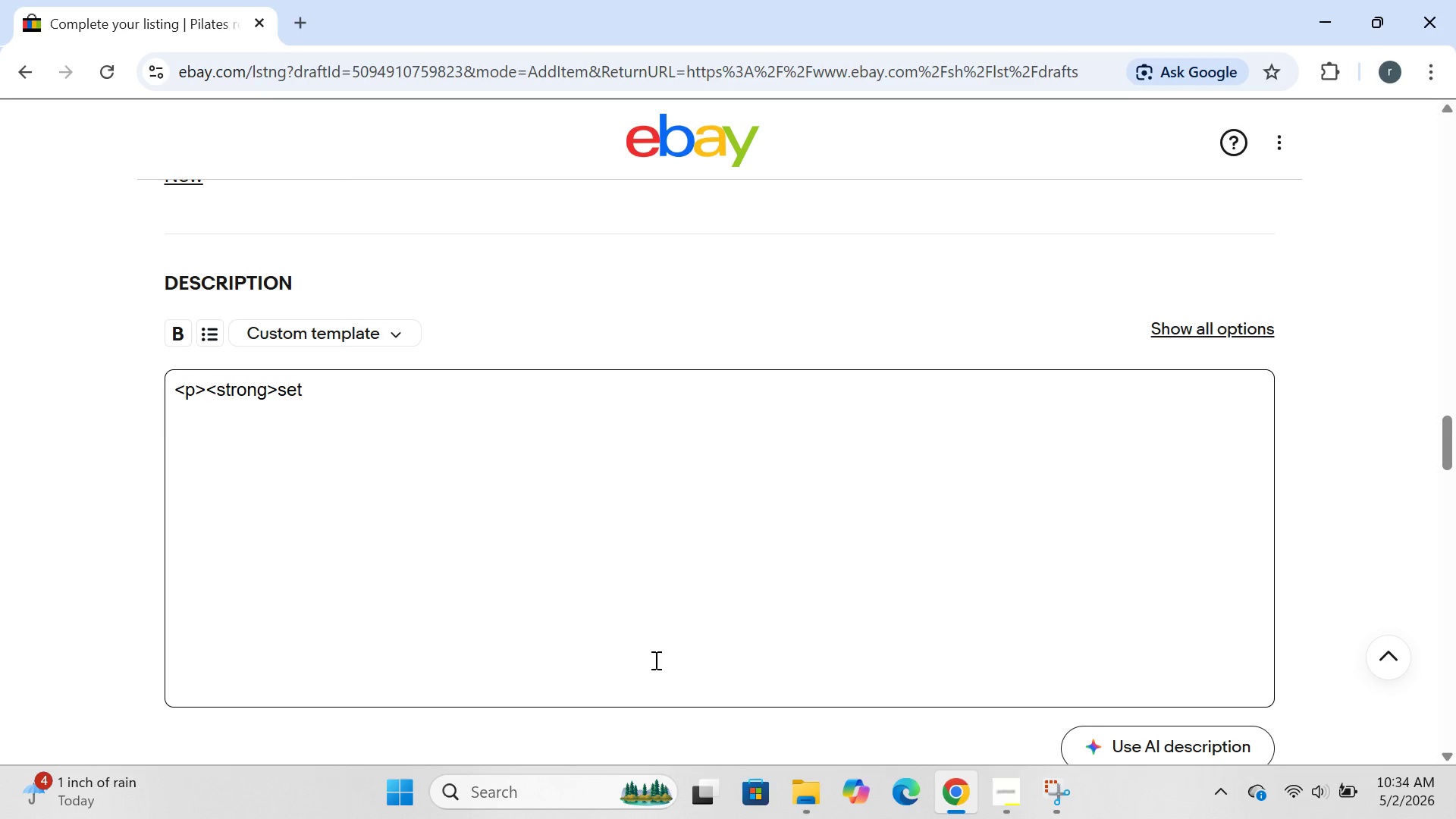 
type(of 5 resistance loop bands</strong> with five progressive levels from extralight to)
 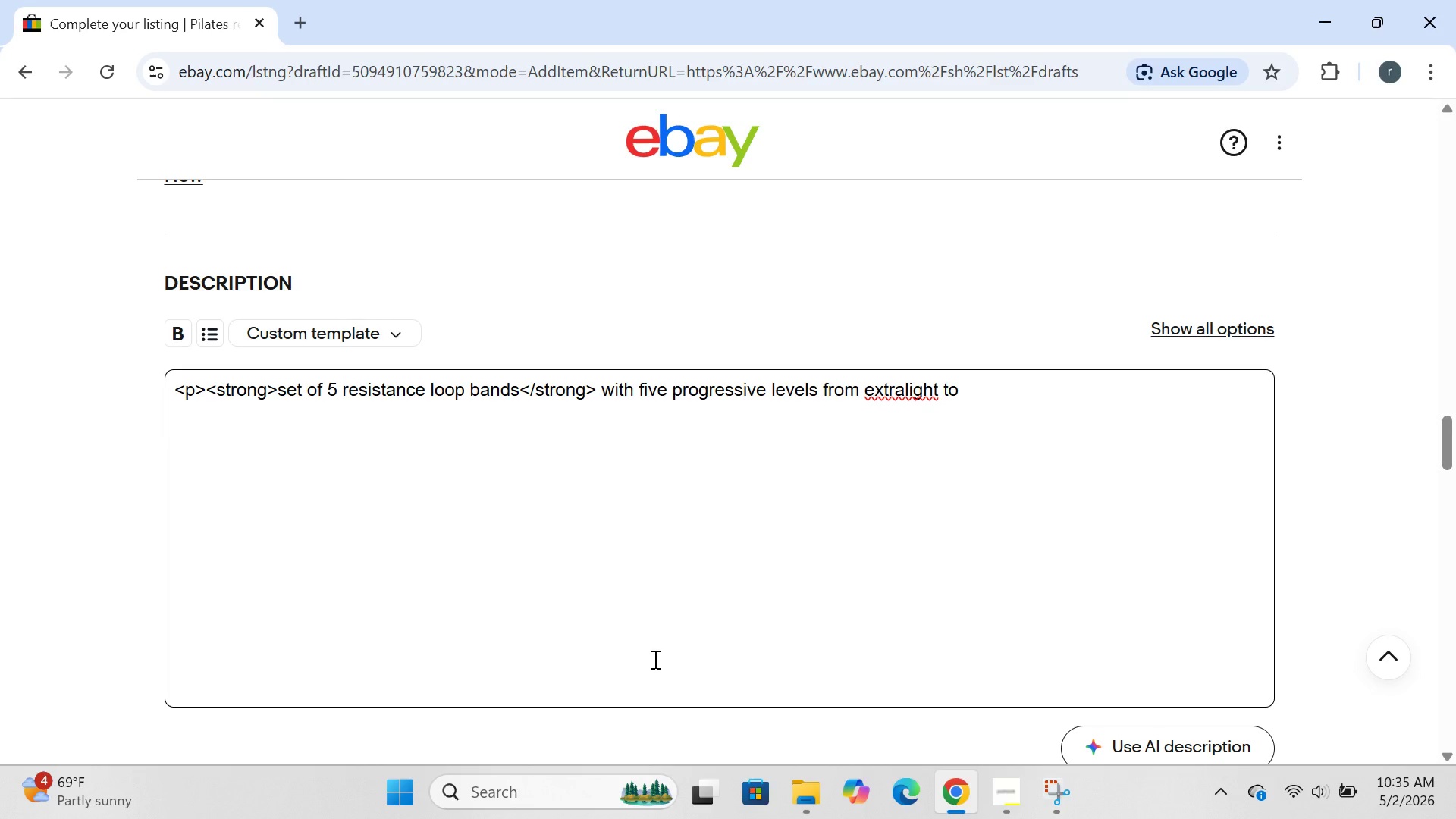 
left_click([902, 387])
 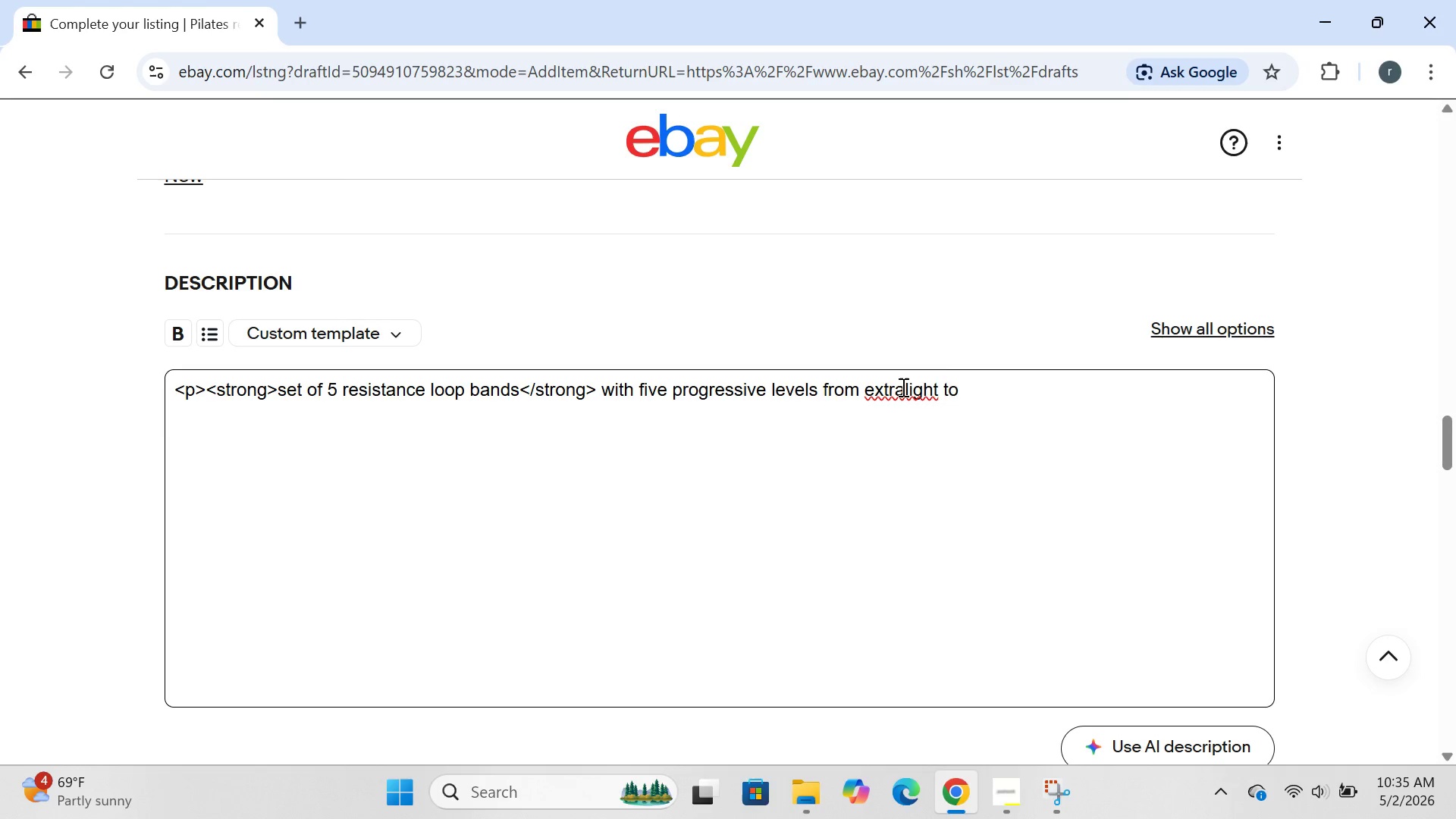 
key(Minus)
 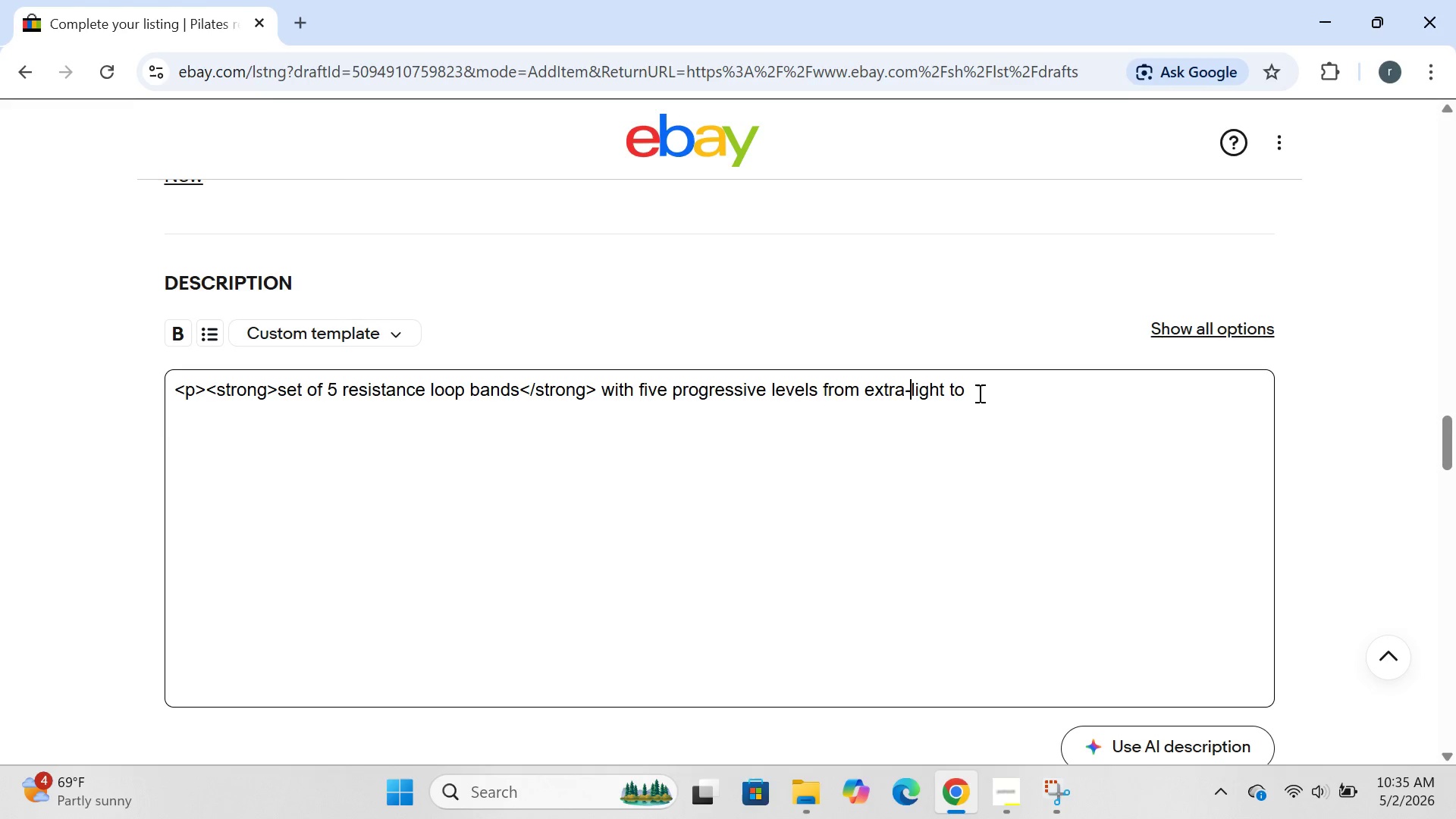 
left_click([968, 390])
 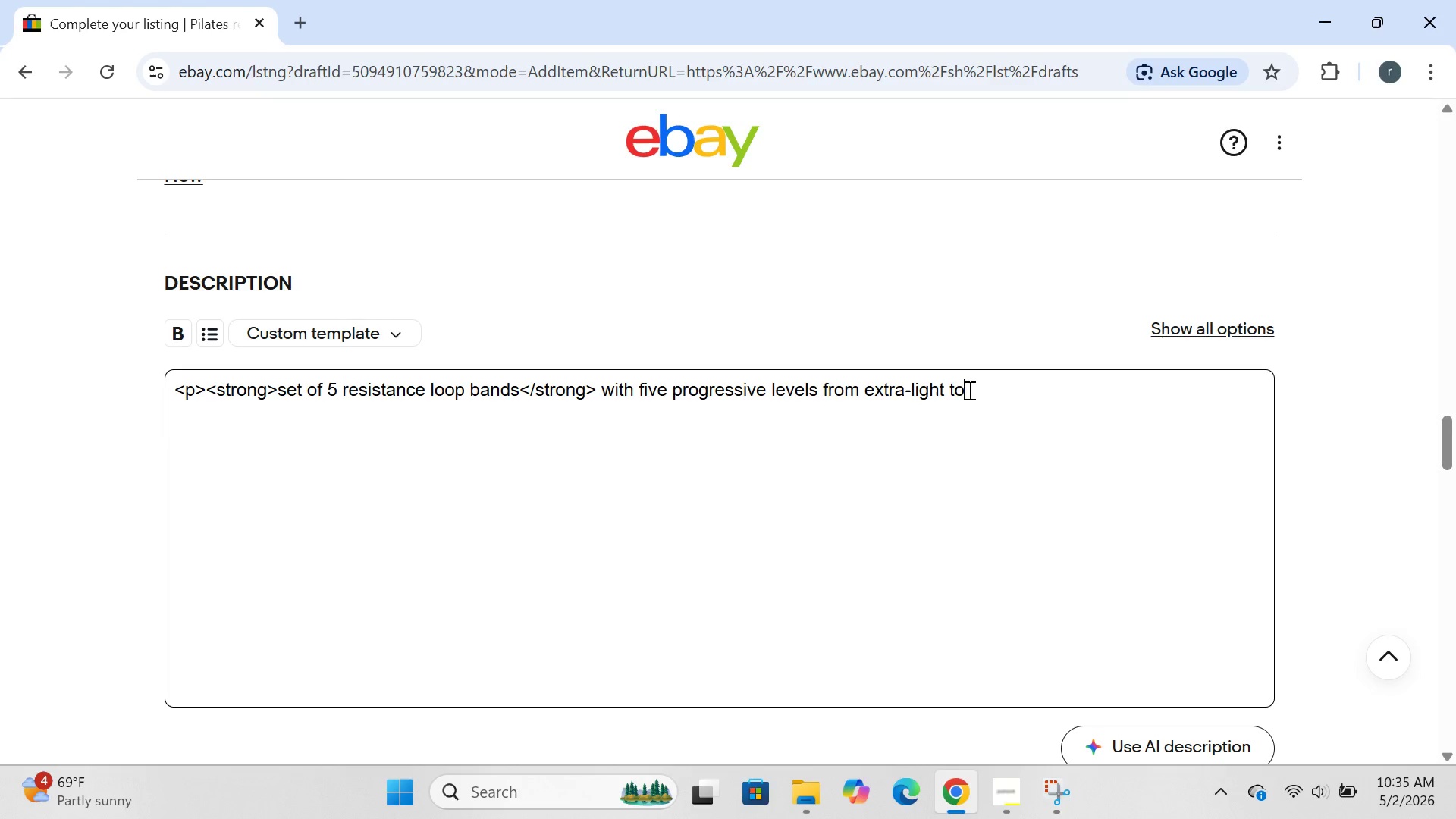 
type( extra-heavy. ideal for glute activation, leg work, pilated)
key(Backspace)
type(s.)
key(Backspace)
type(,)
 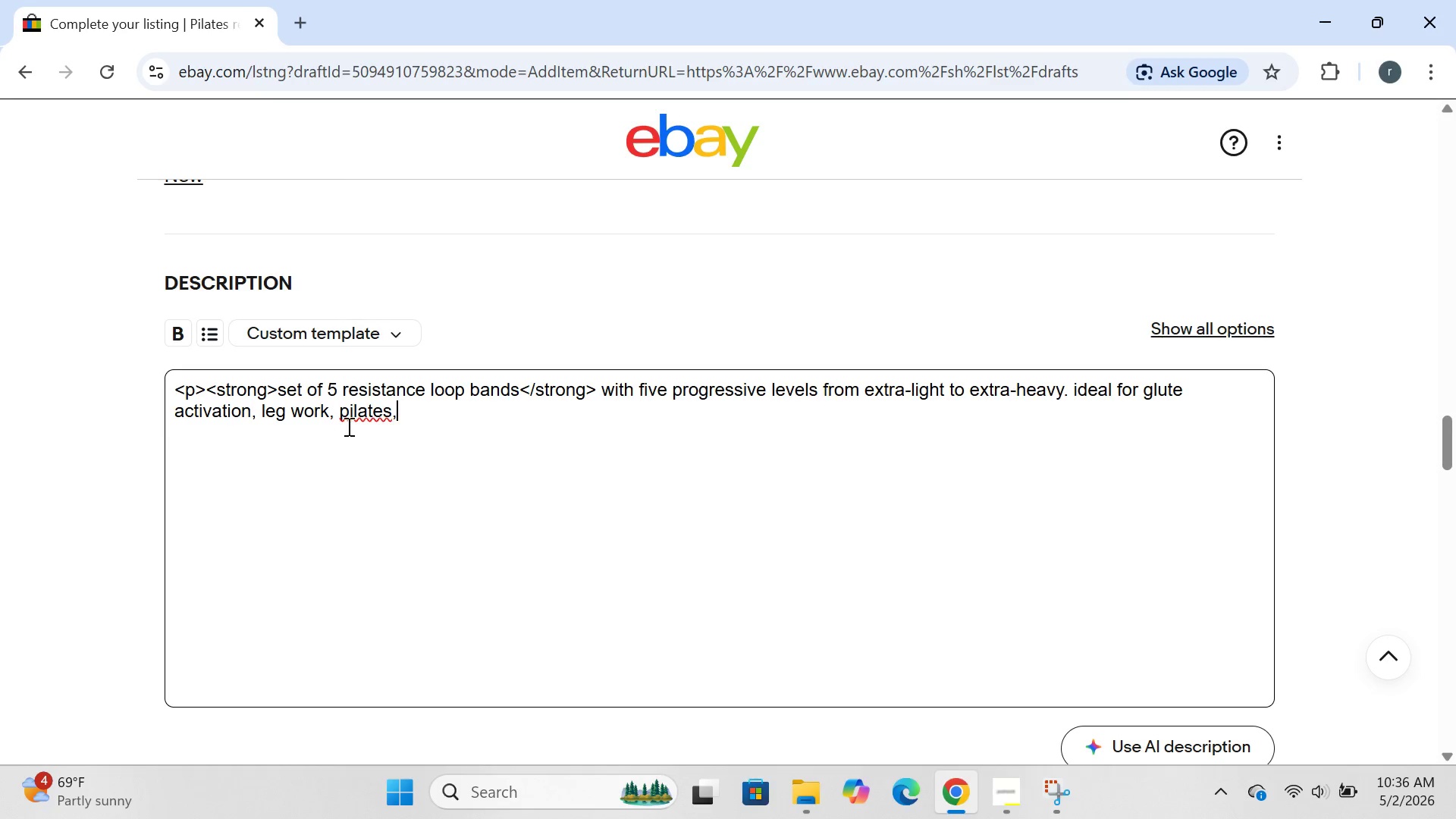 
left_click([347, 408])
 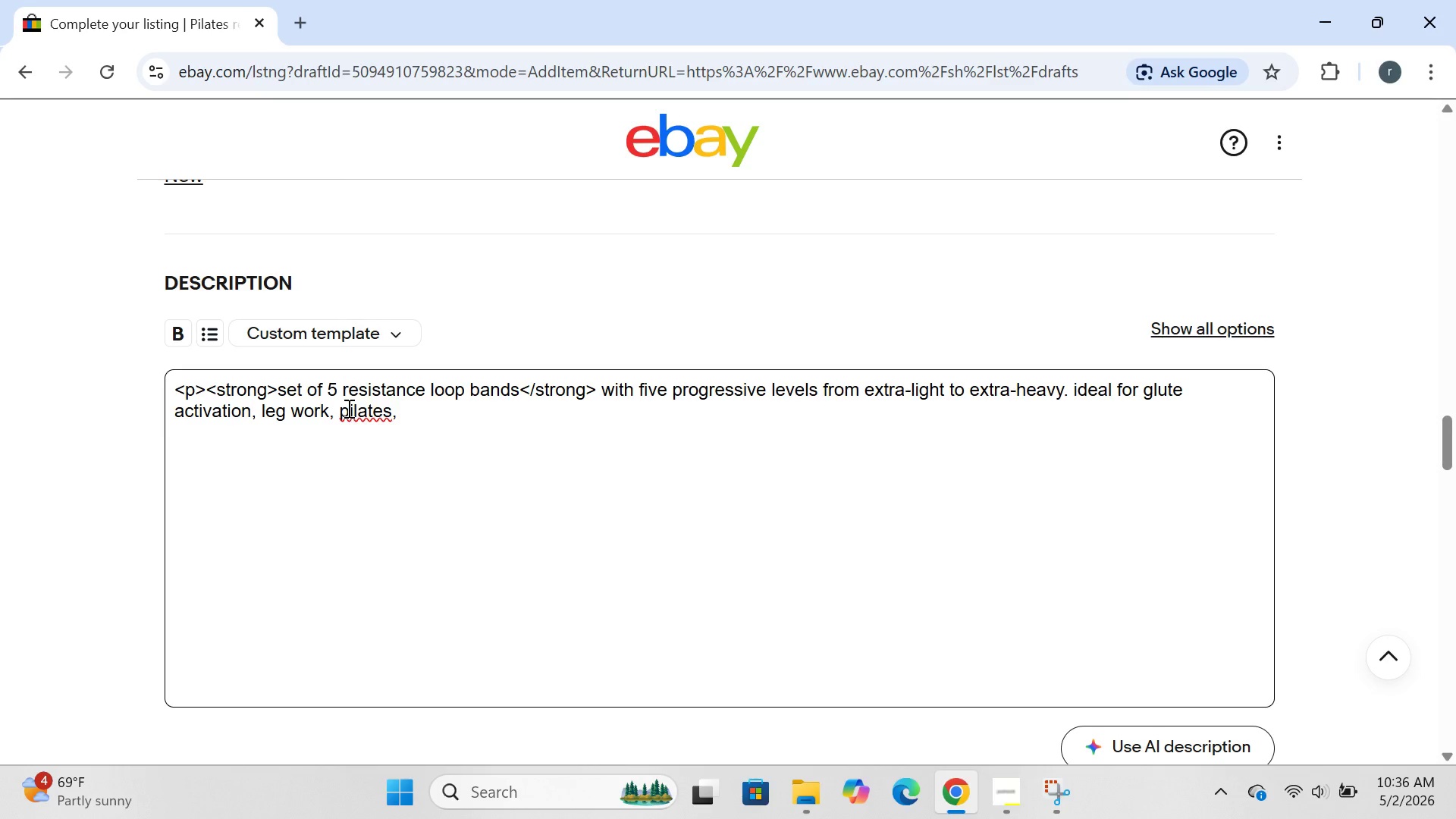 
key(Backspace)
 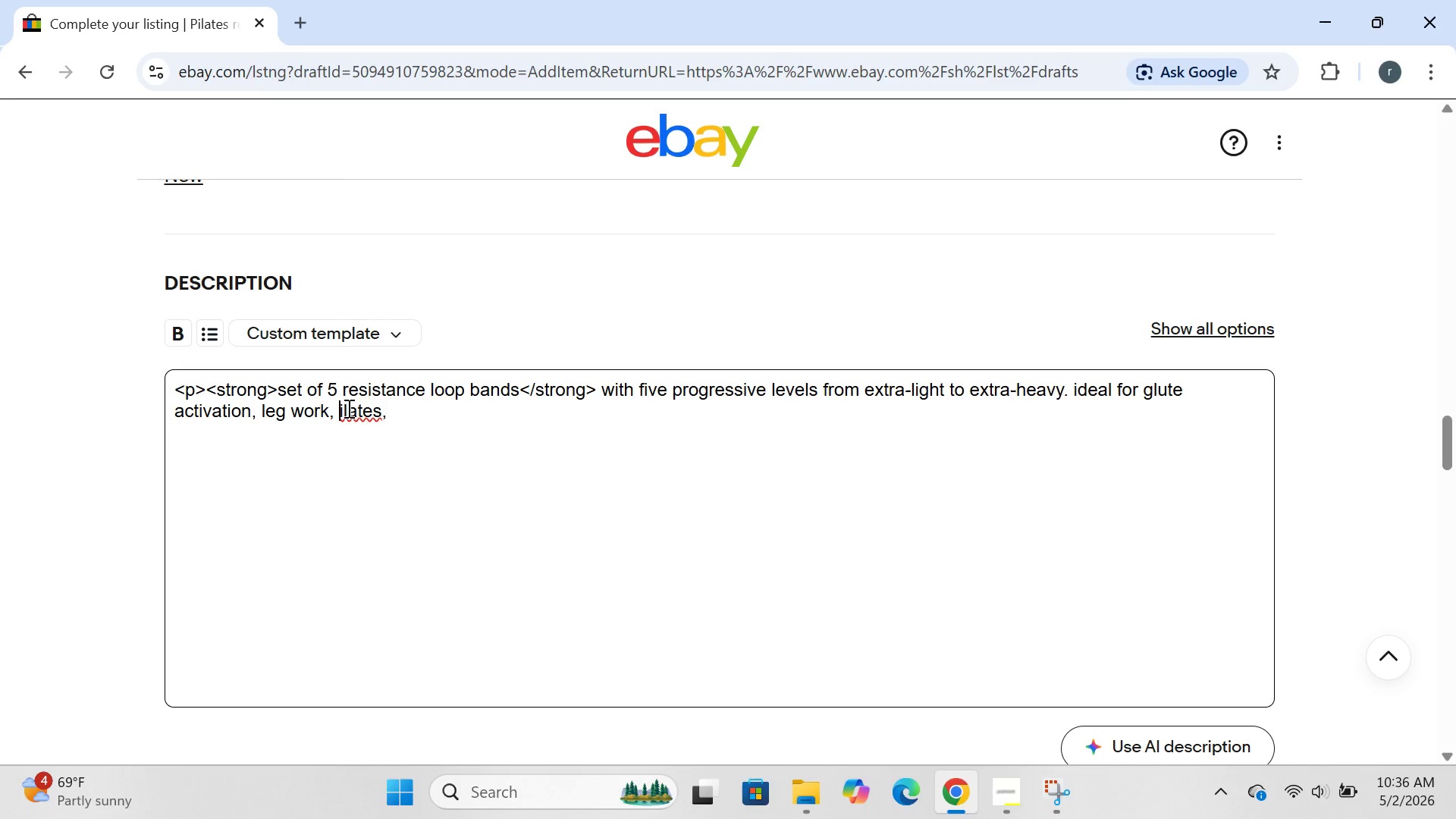 
key(CapsLock)
 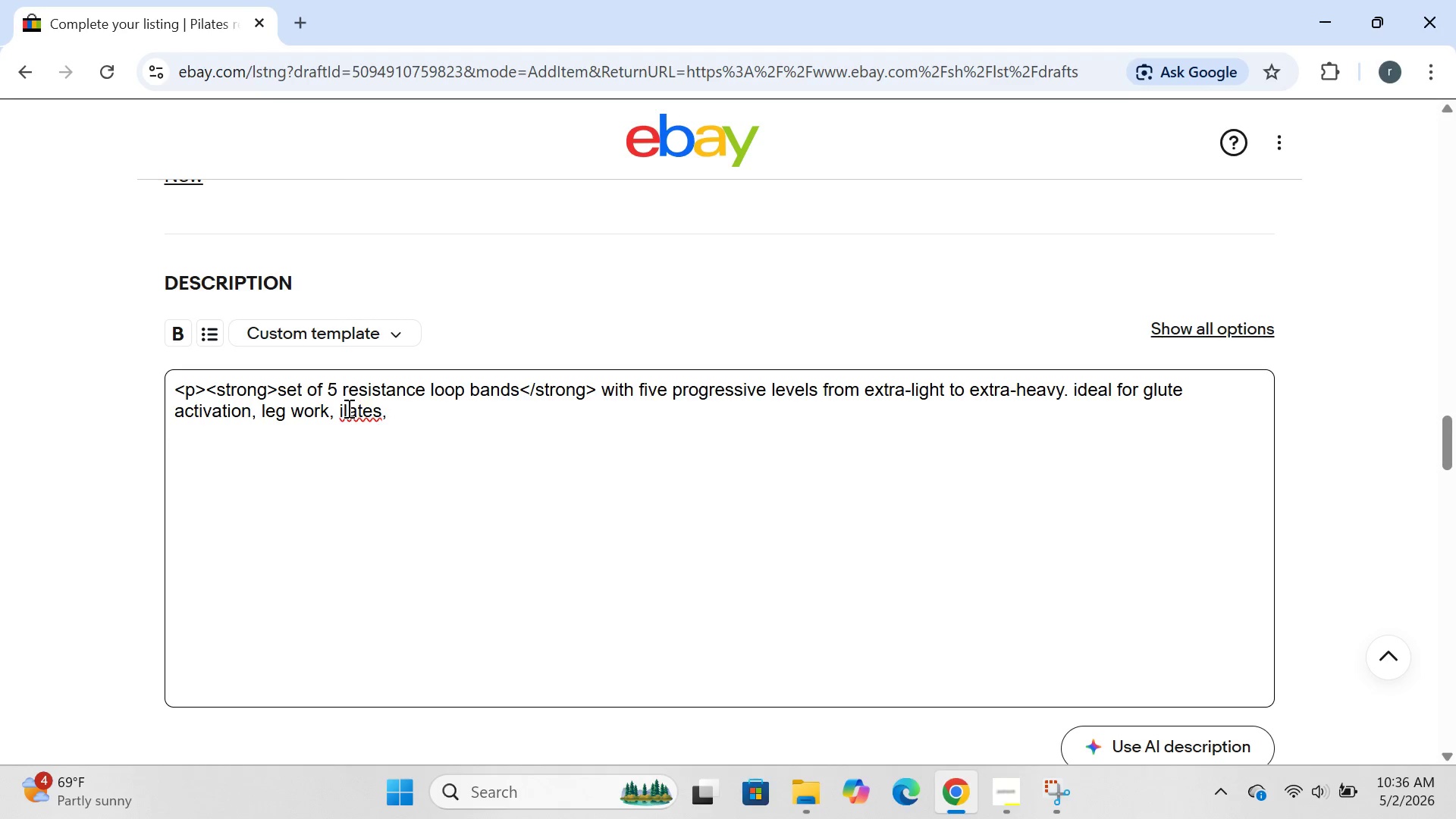 
key(P)
 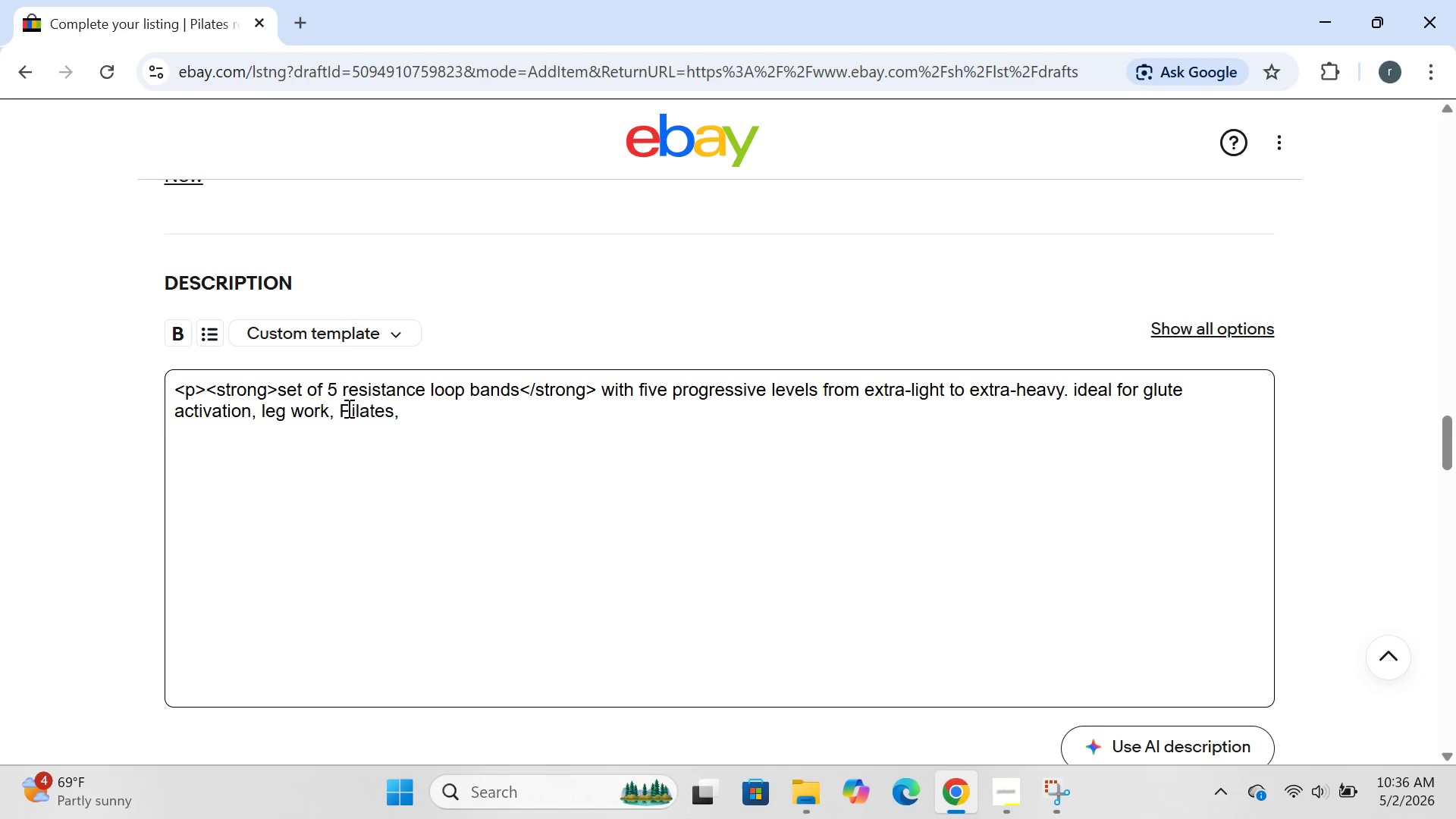 
key(CapsLock)
 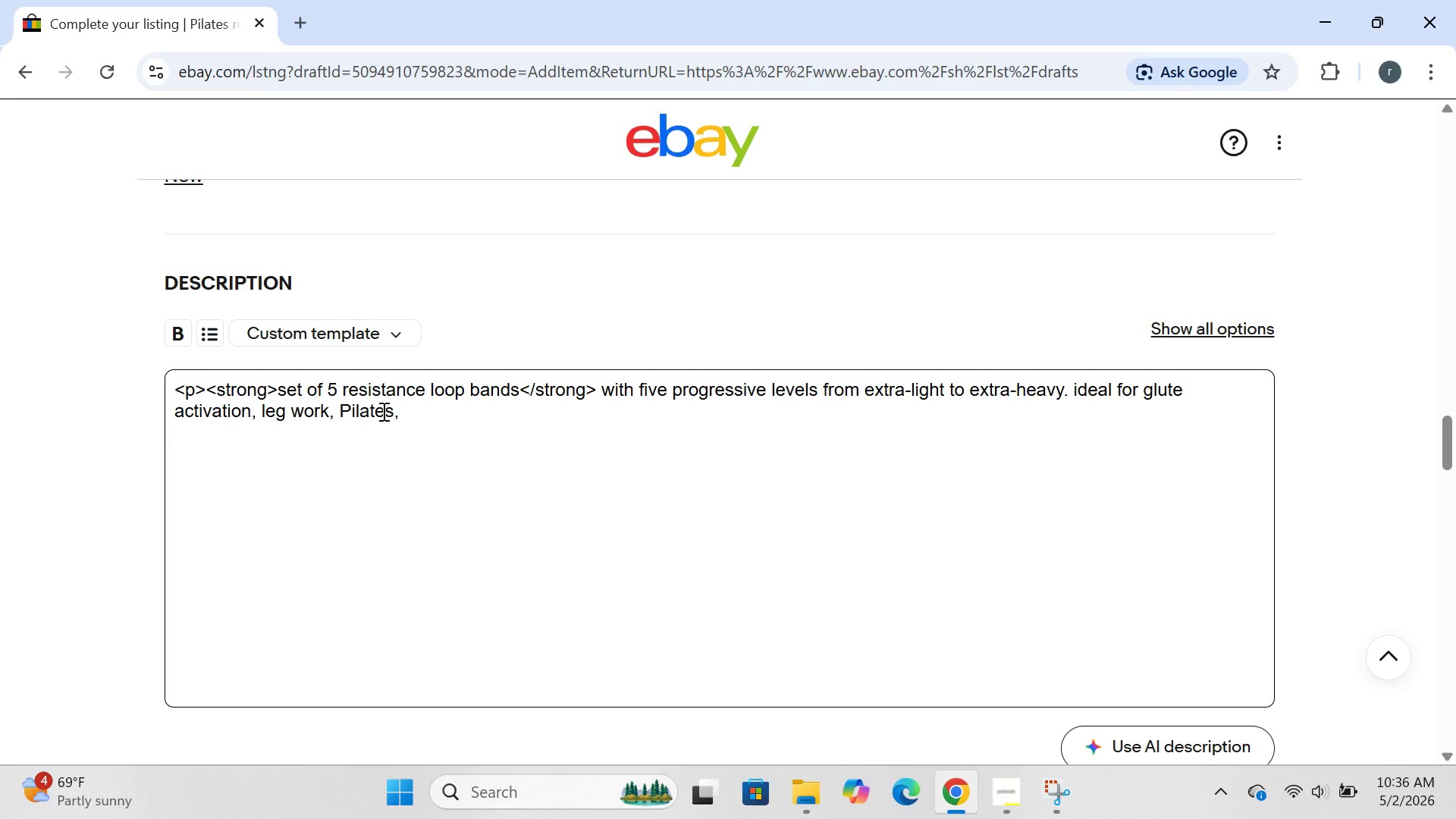 
wait(5.41)
 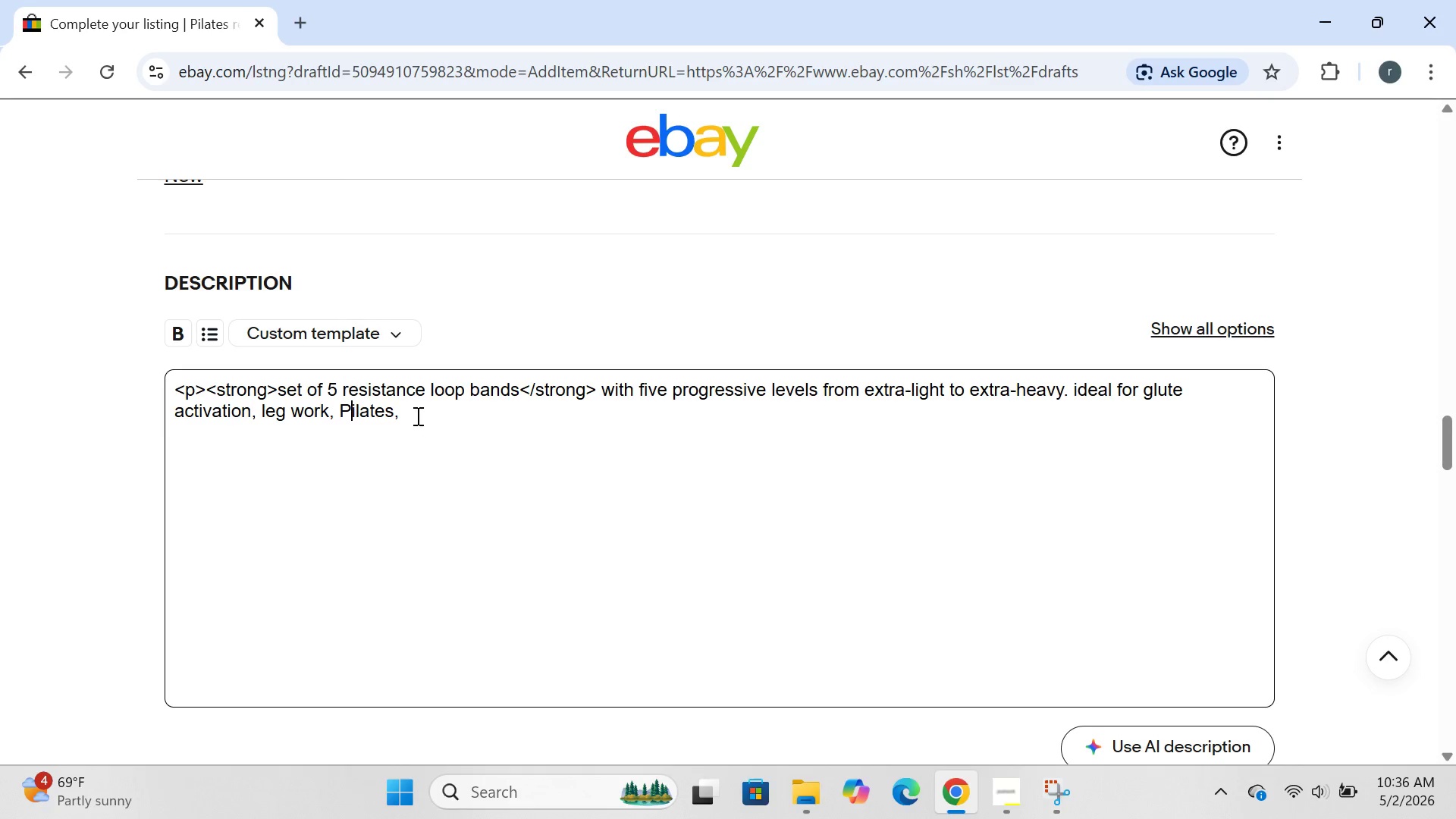 
type([End] yoga, and rehab</p?)
key(Backspace)
type(>)
 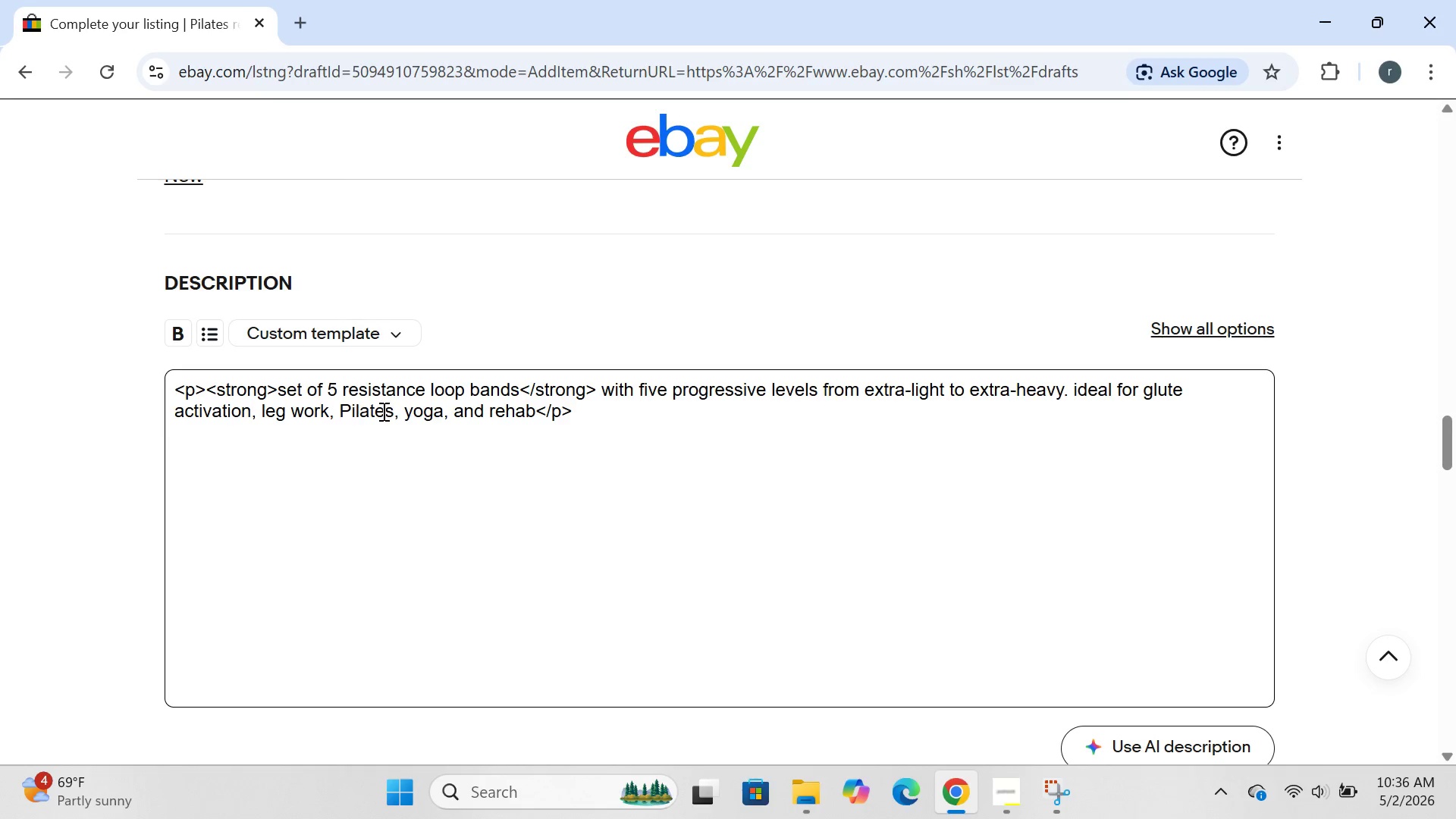 
key(Enter)
 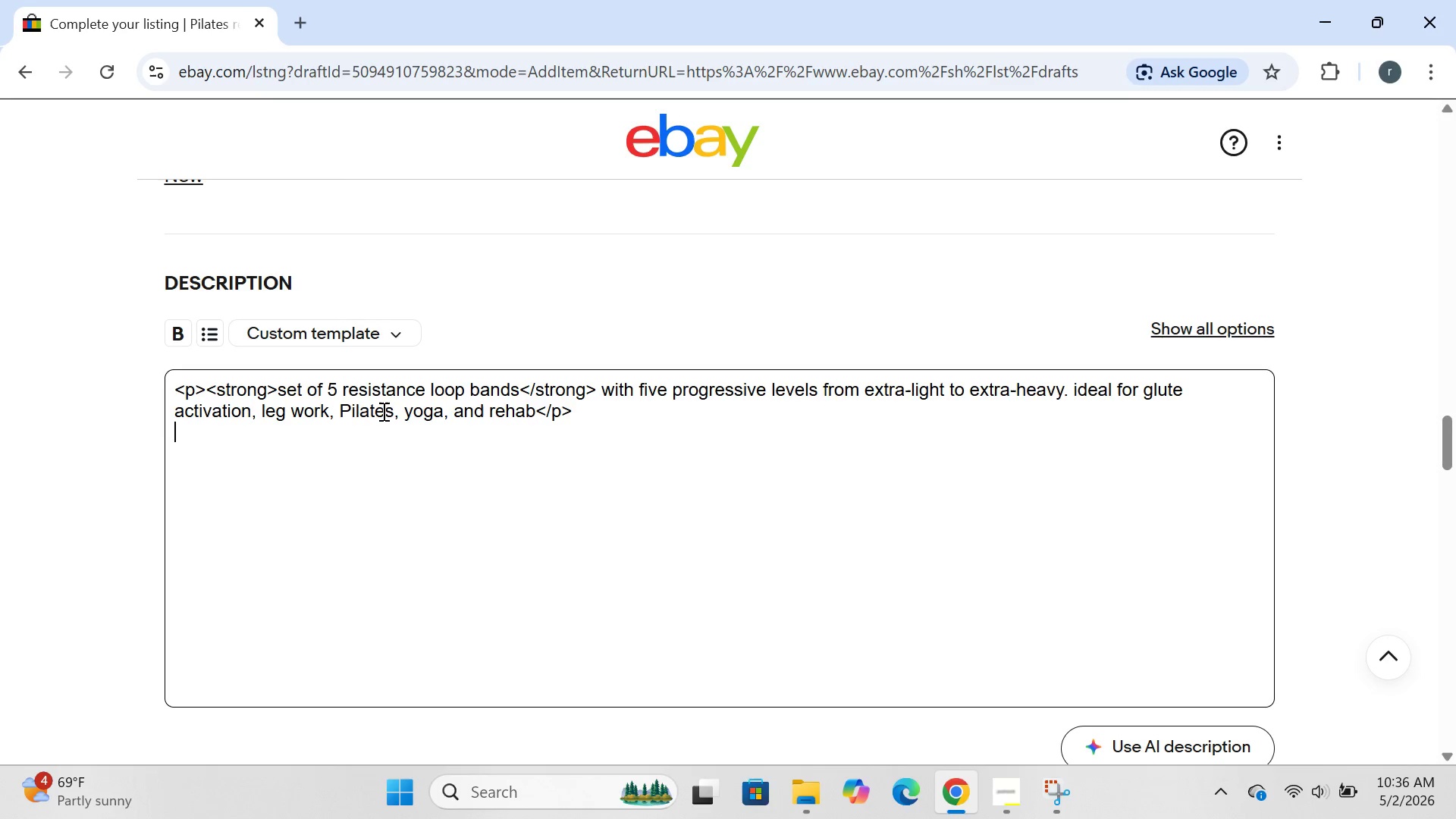 
type(<h3>why this band set?</h3>)
 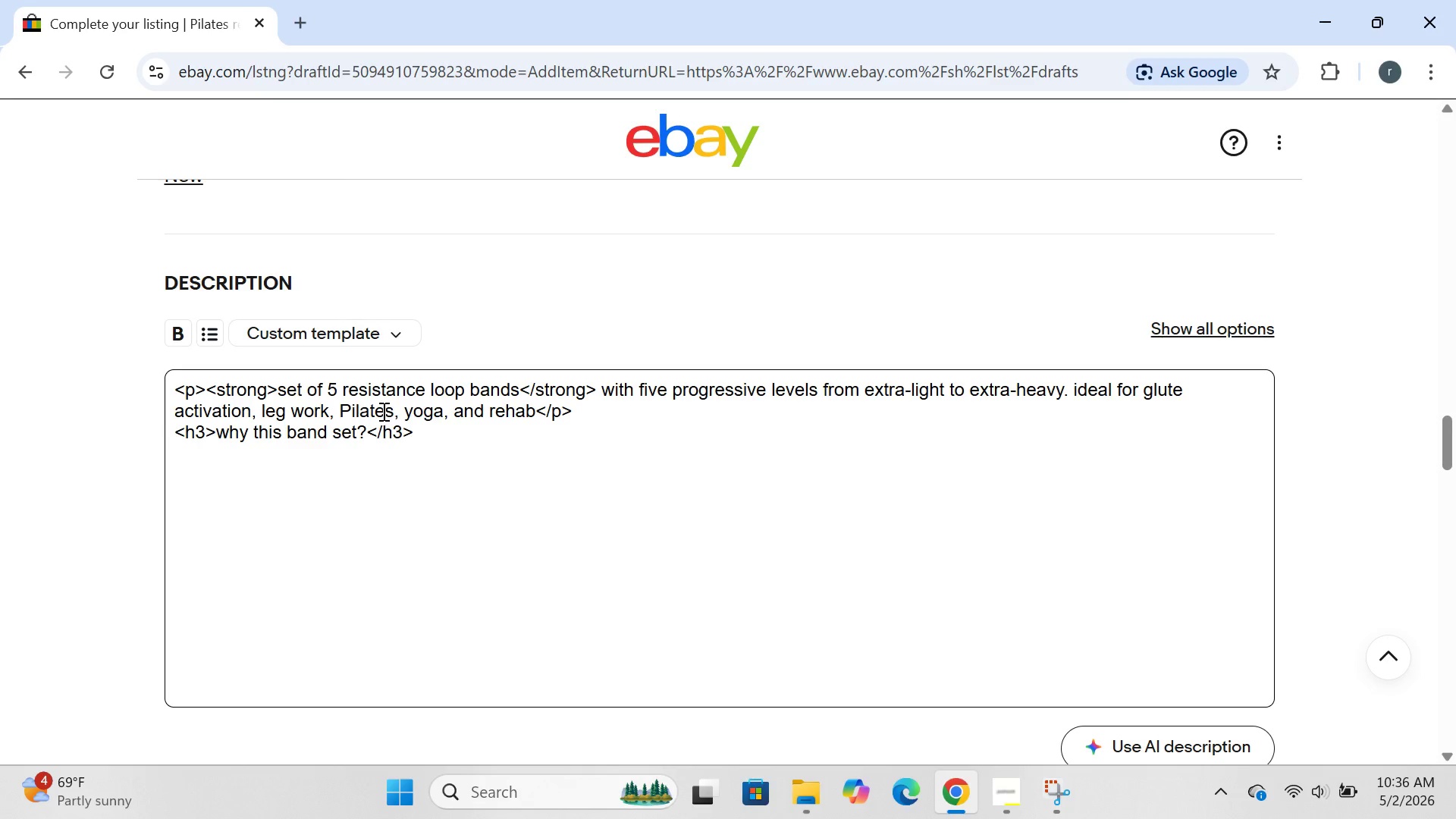 
key(Enter)
 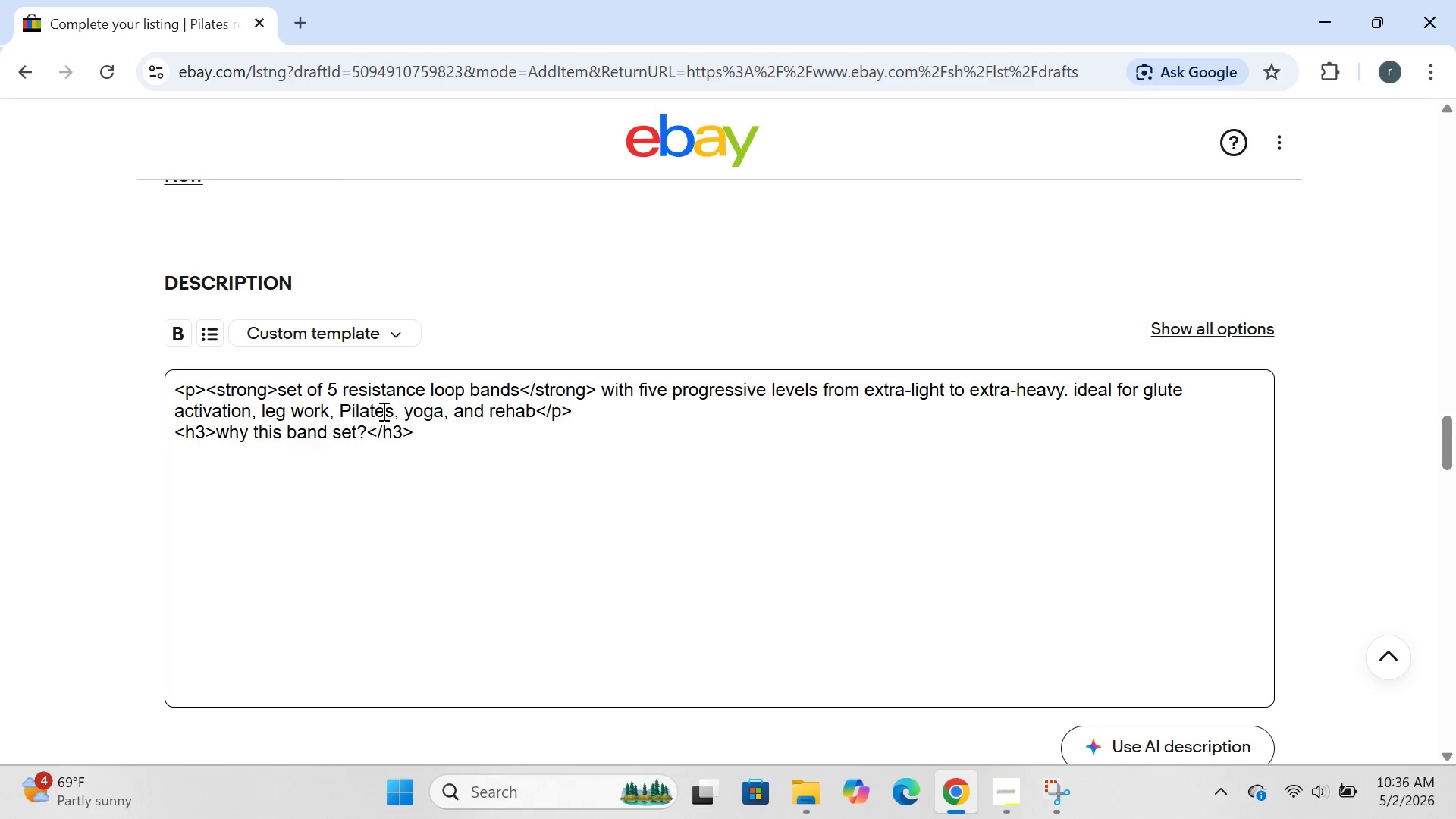 
type(<ul>)
 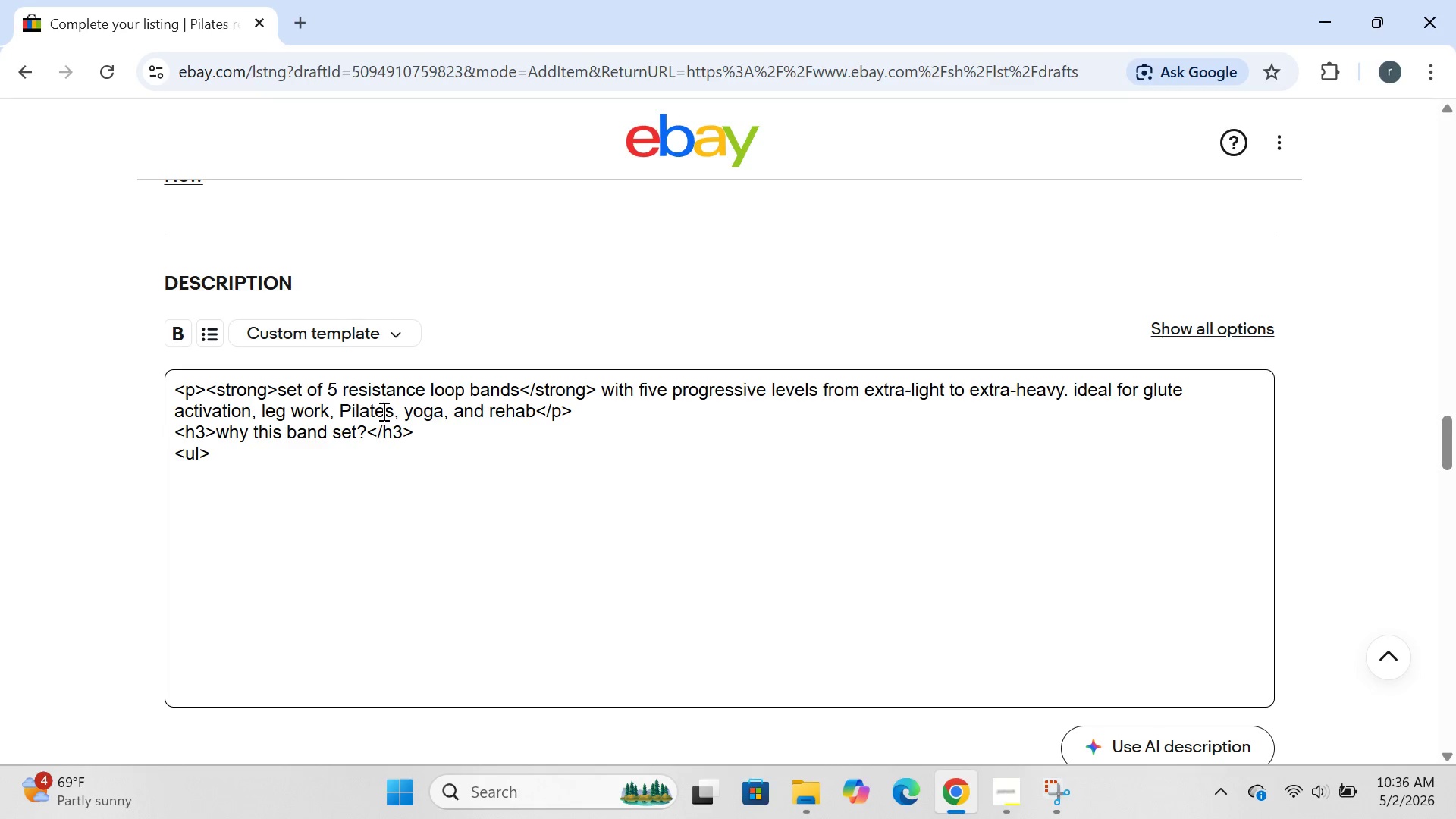 
key(Enter)
 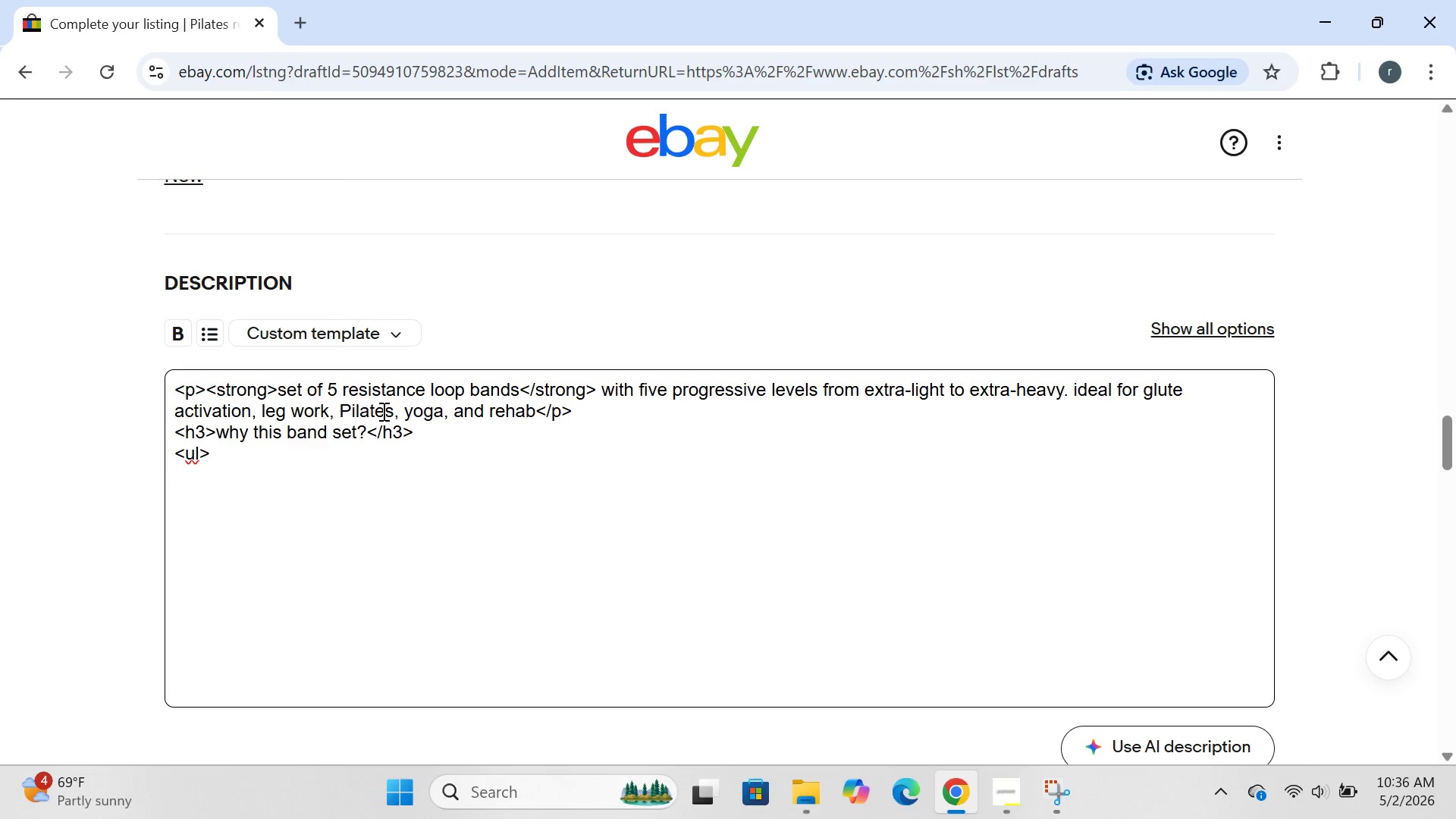 
type(<li><strong>5 resistance levels</strong>-extra-light, light, medium, heavy, extra-heac)
key(Backspace)
type(vy)
 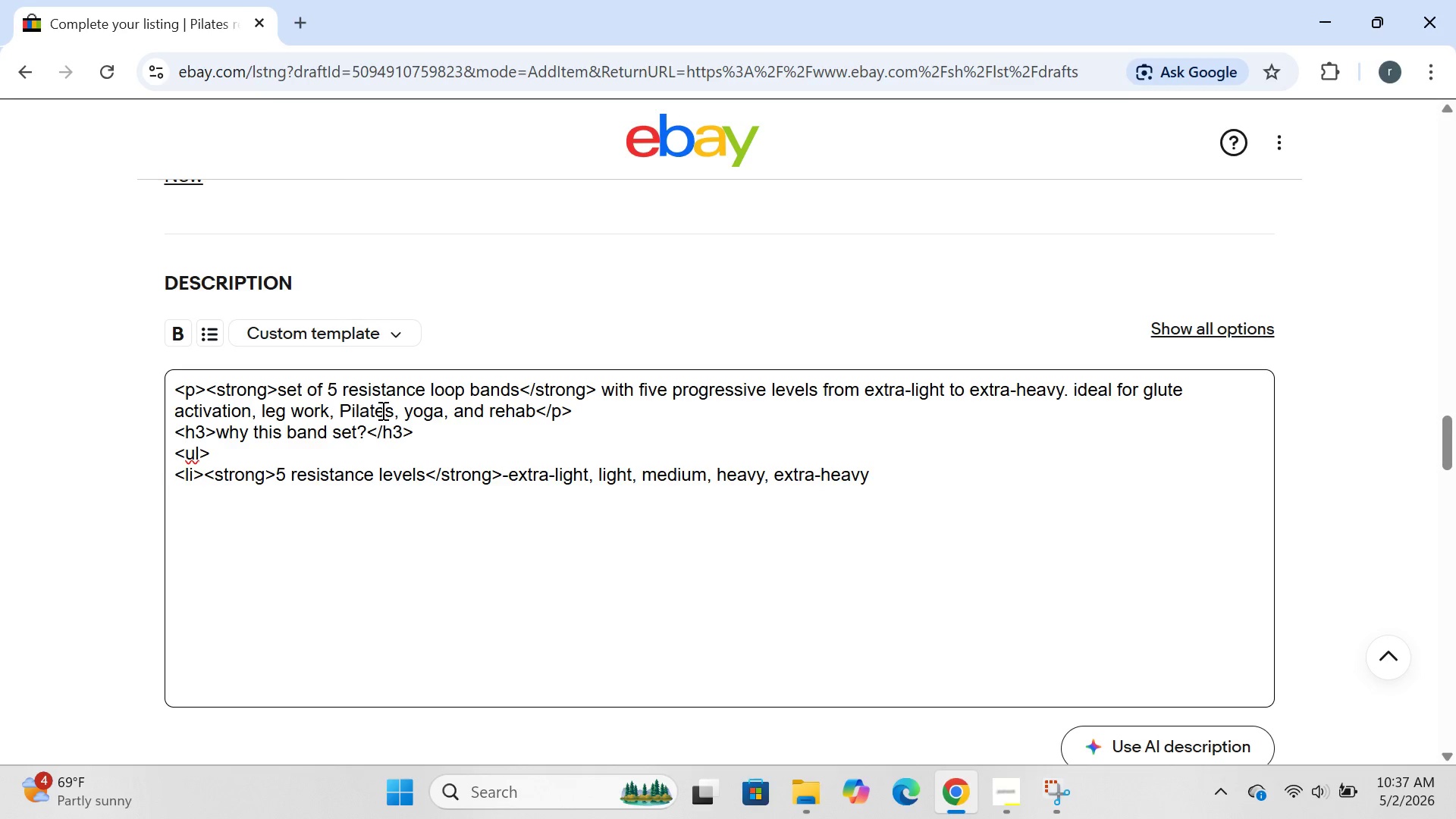 
hold_key(key=ShiftRight, duration=0.45)
 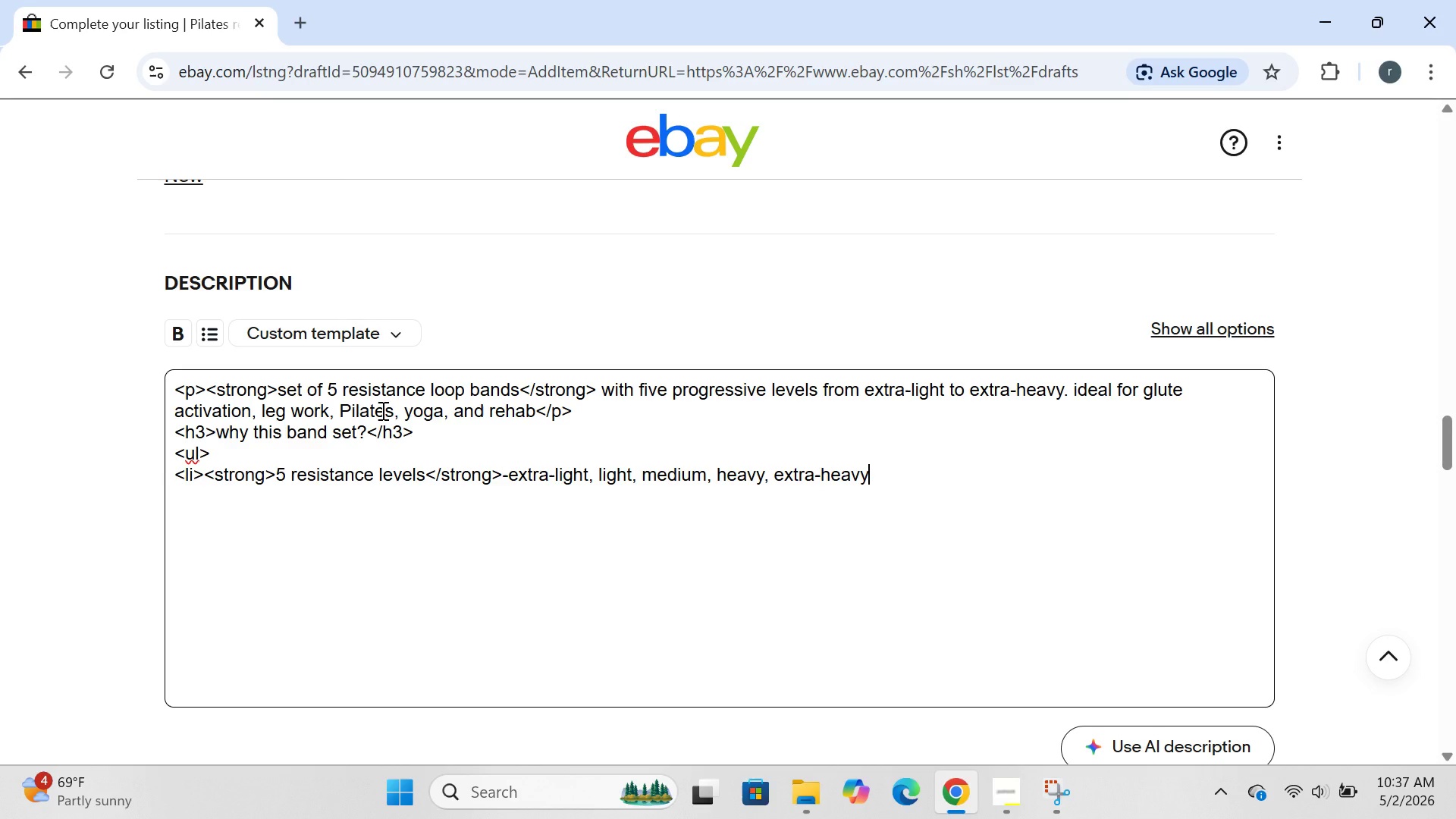 
type((color-coded()
key(Backspace)
type()</li>)
 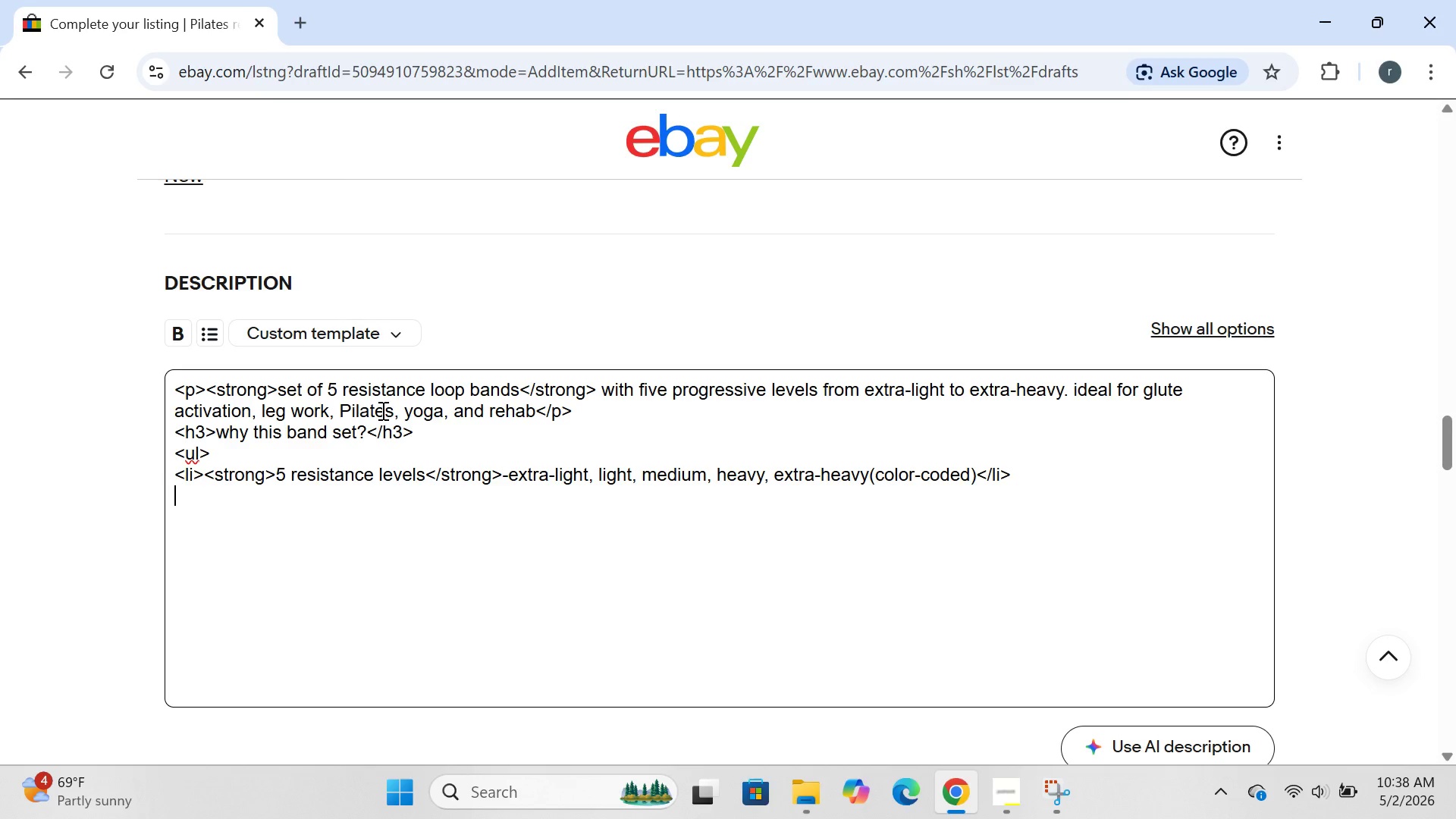 
 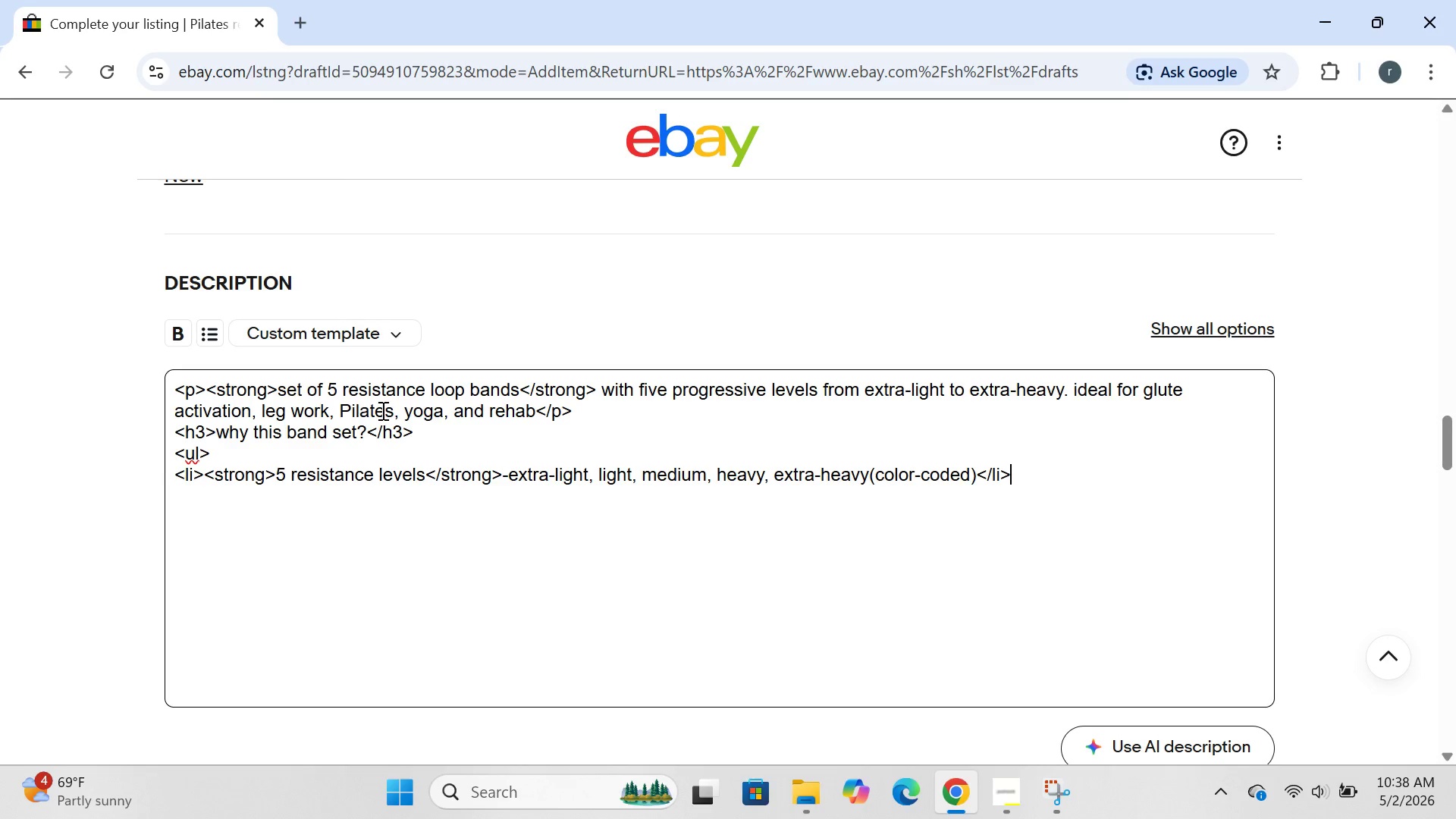 
key(Enter)
 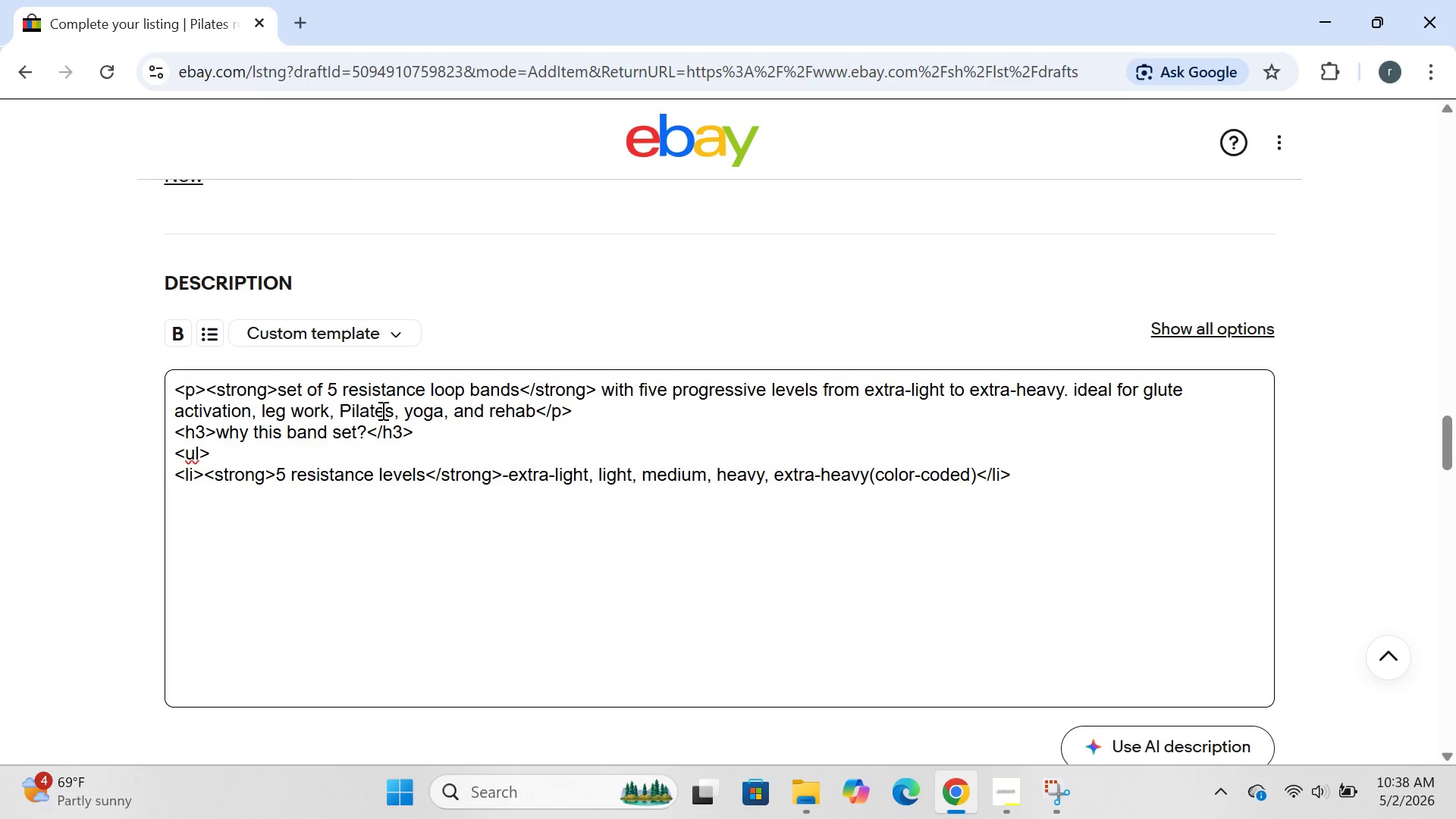 
wait(12.78)
 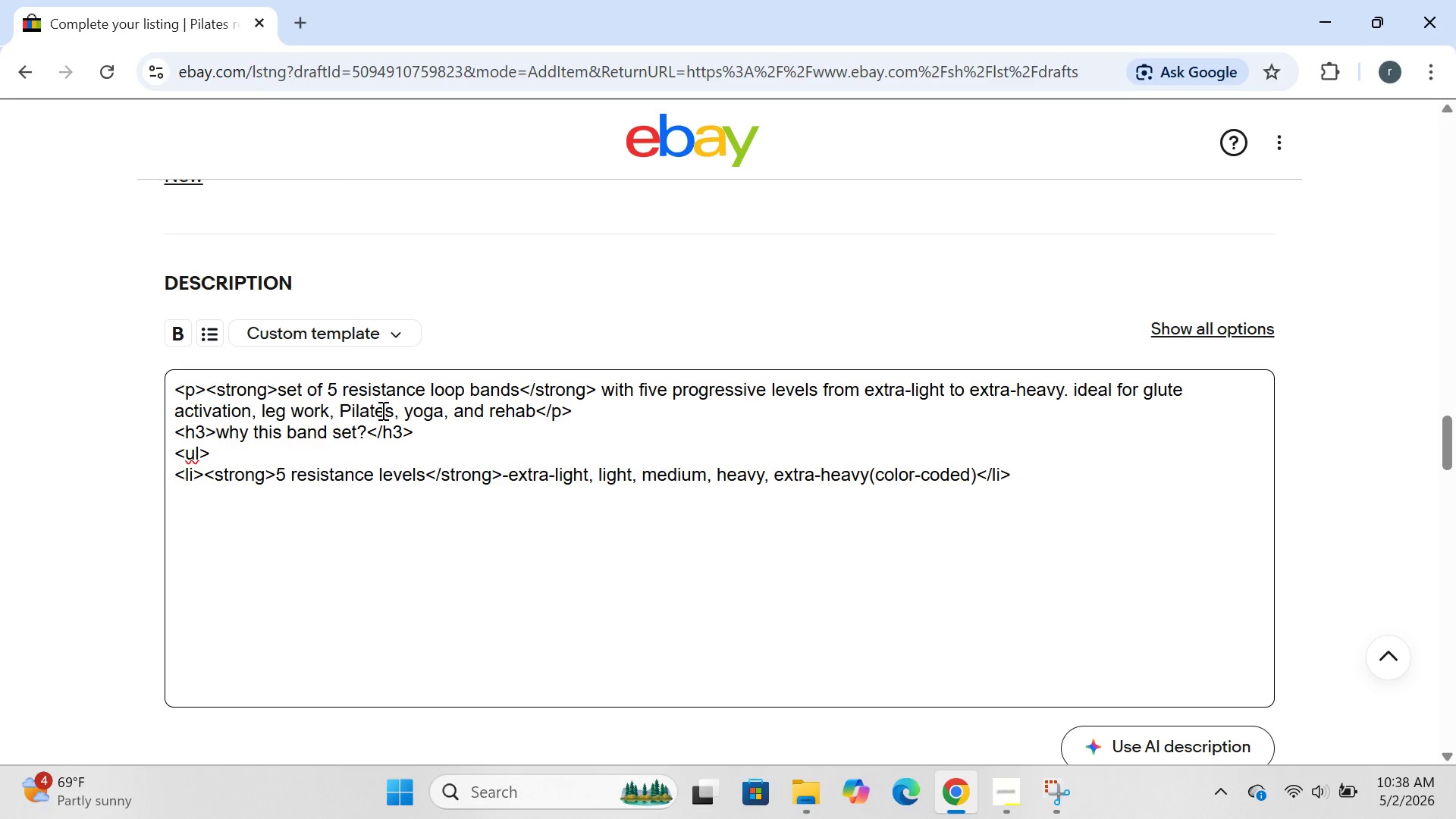 
type(<li.)
key(Backspace)
type(><strong> nnon-)
key(Backspace)
key(Backspace)
key(Backspace)
key(Backspace)
type(on-slip interior</strong>-bands stat)
key(Backspace)
type(y in place on thighd)
key(Backspace)
type(s , ankles, or arms<li)
 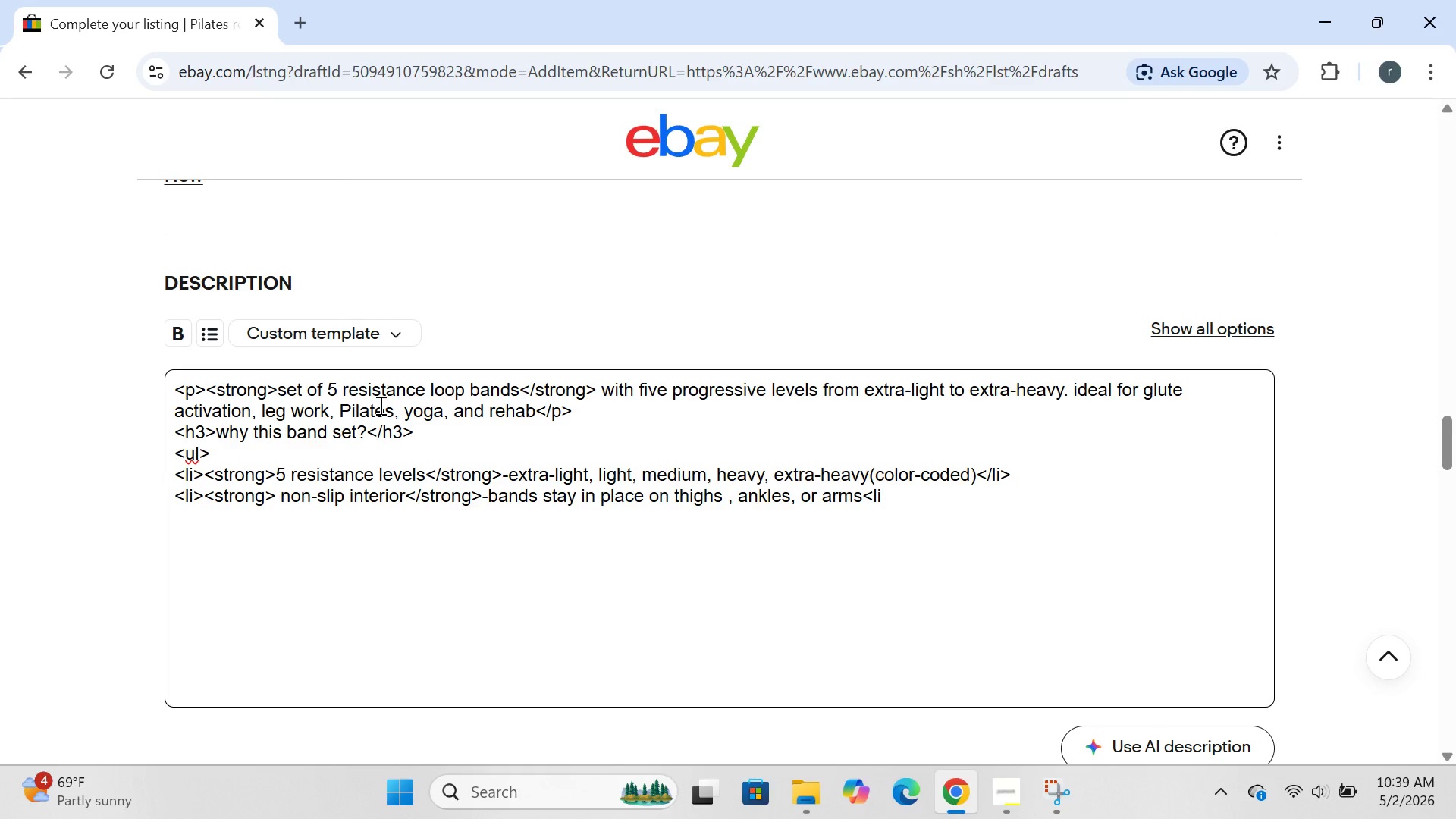 
key(ArrowLeft)
 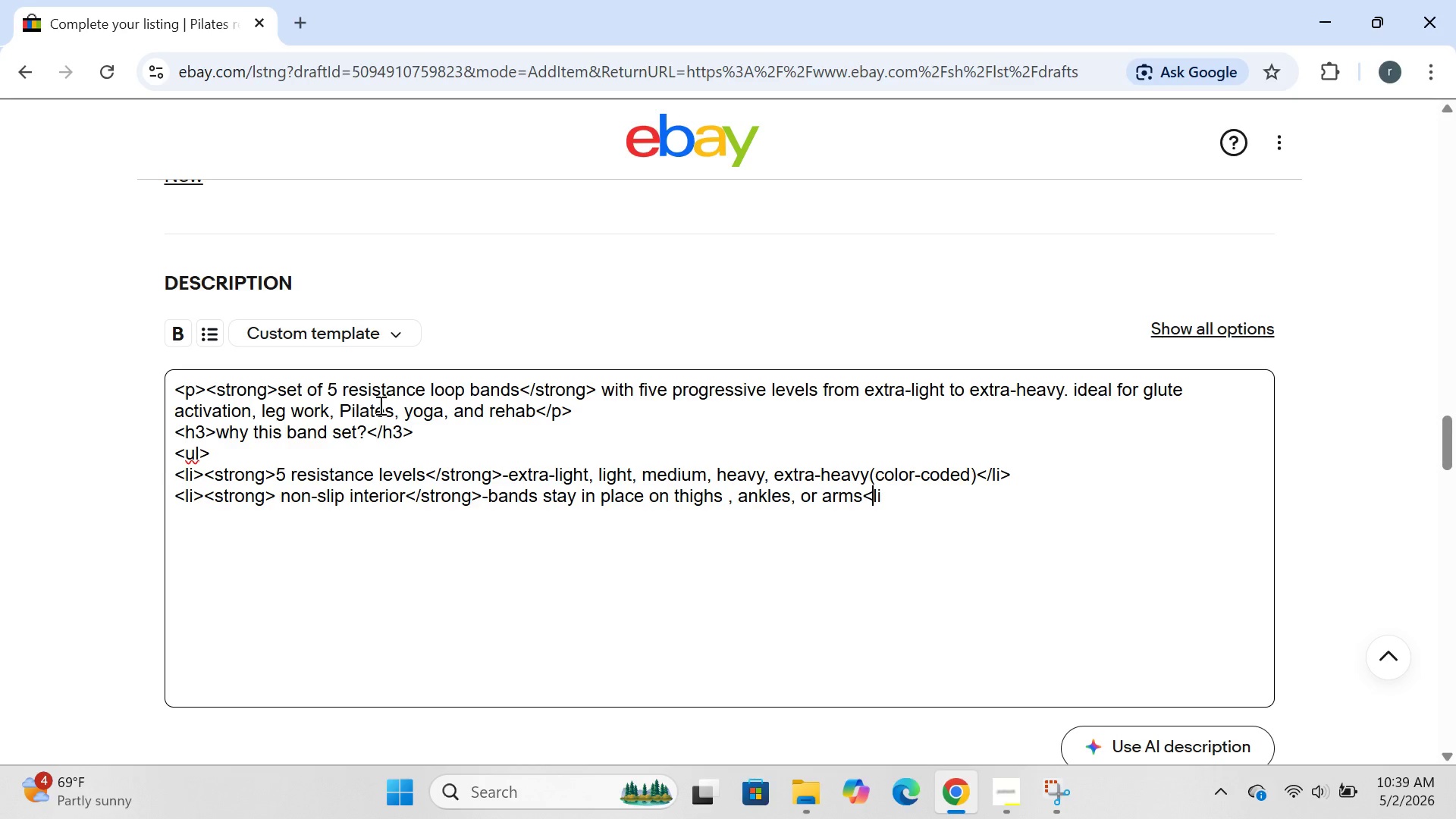 
key(ArrowLeft)
 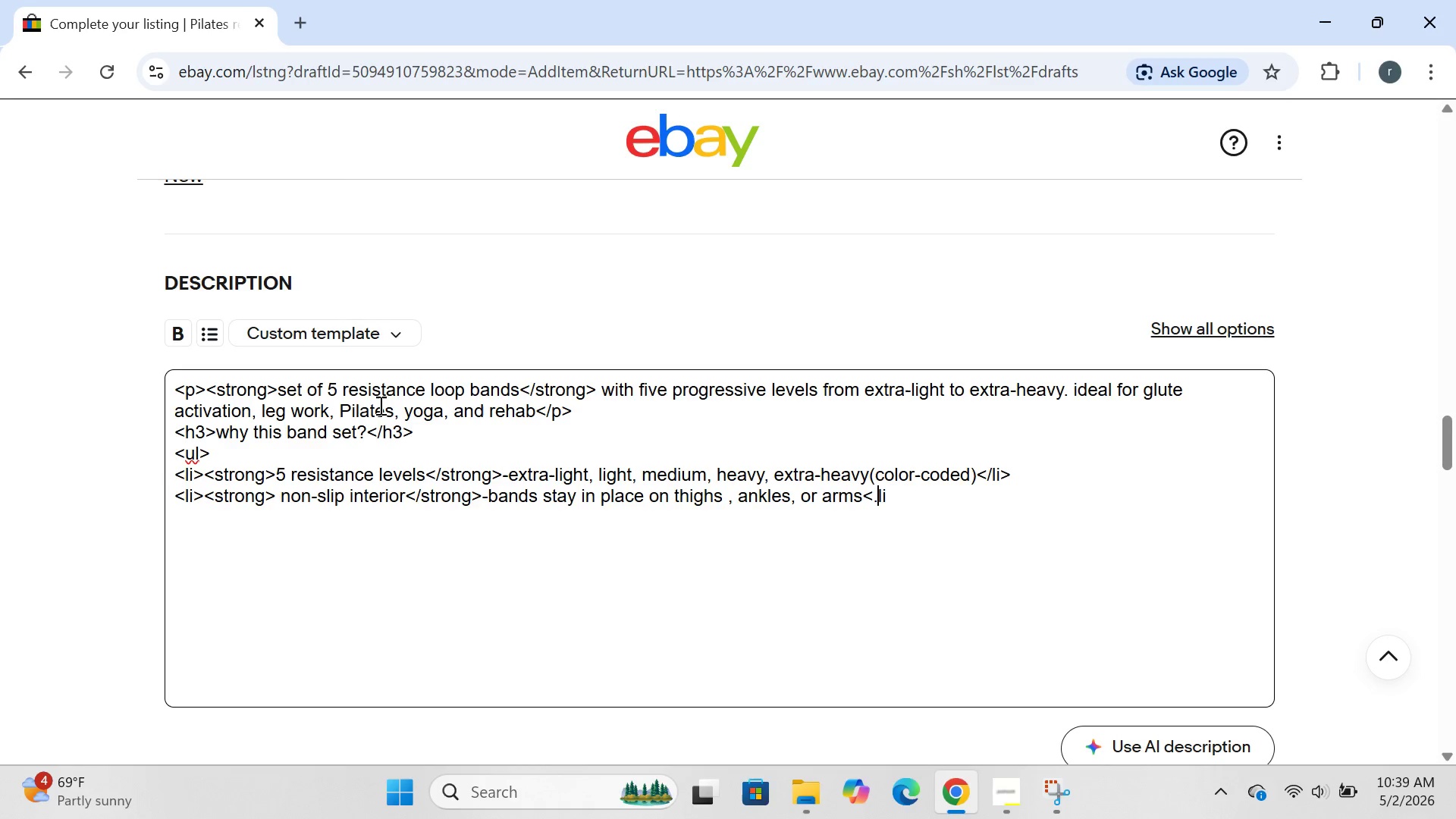 
key(Period)
 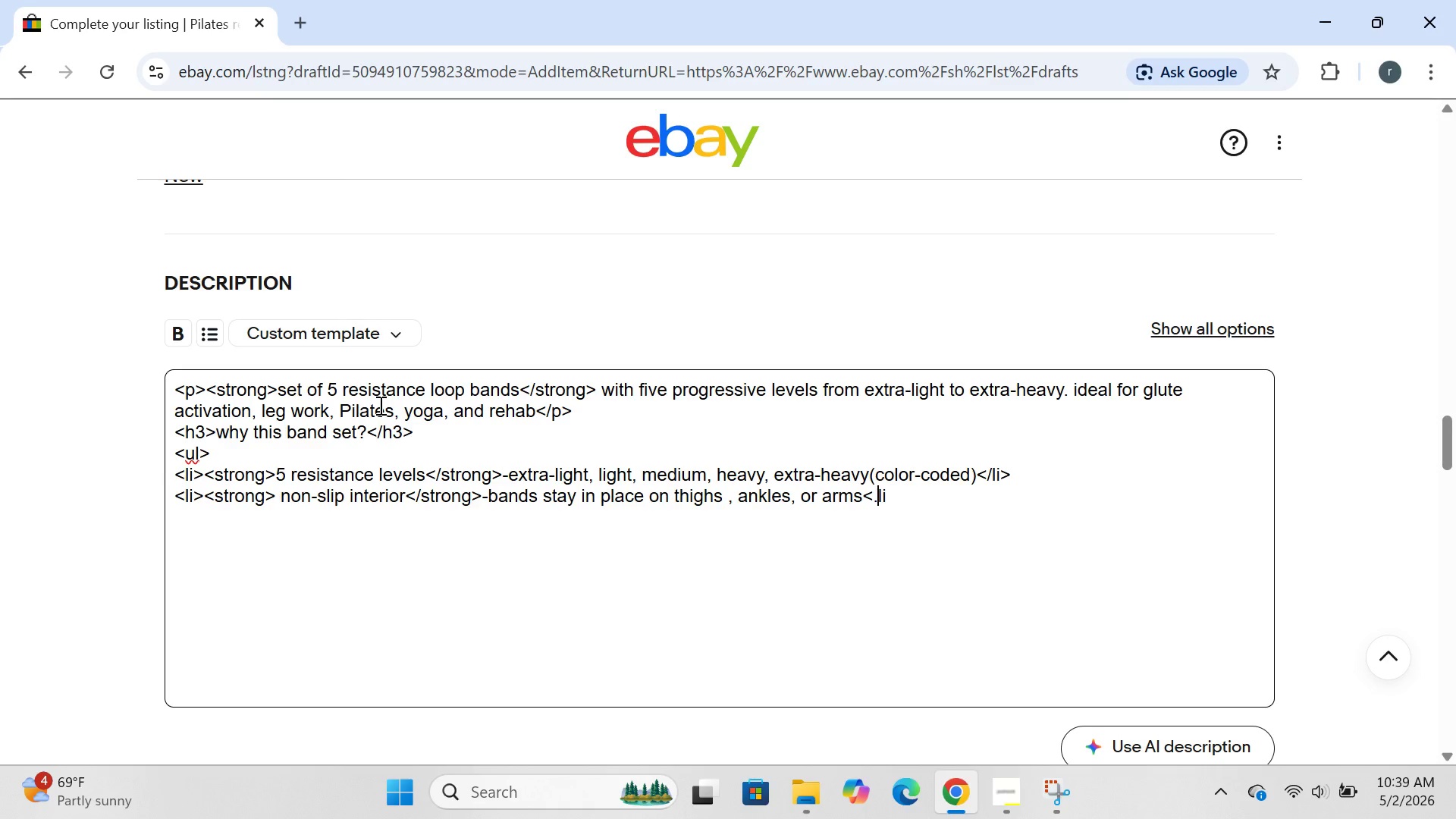 
key(Backspace)
 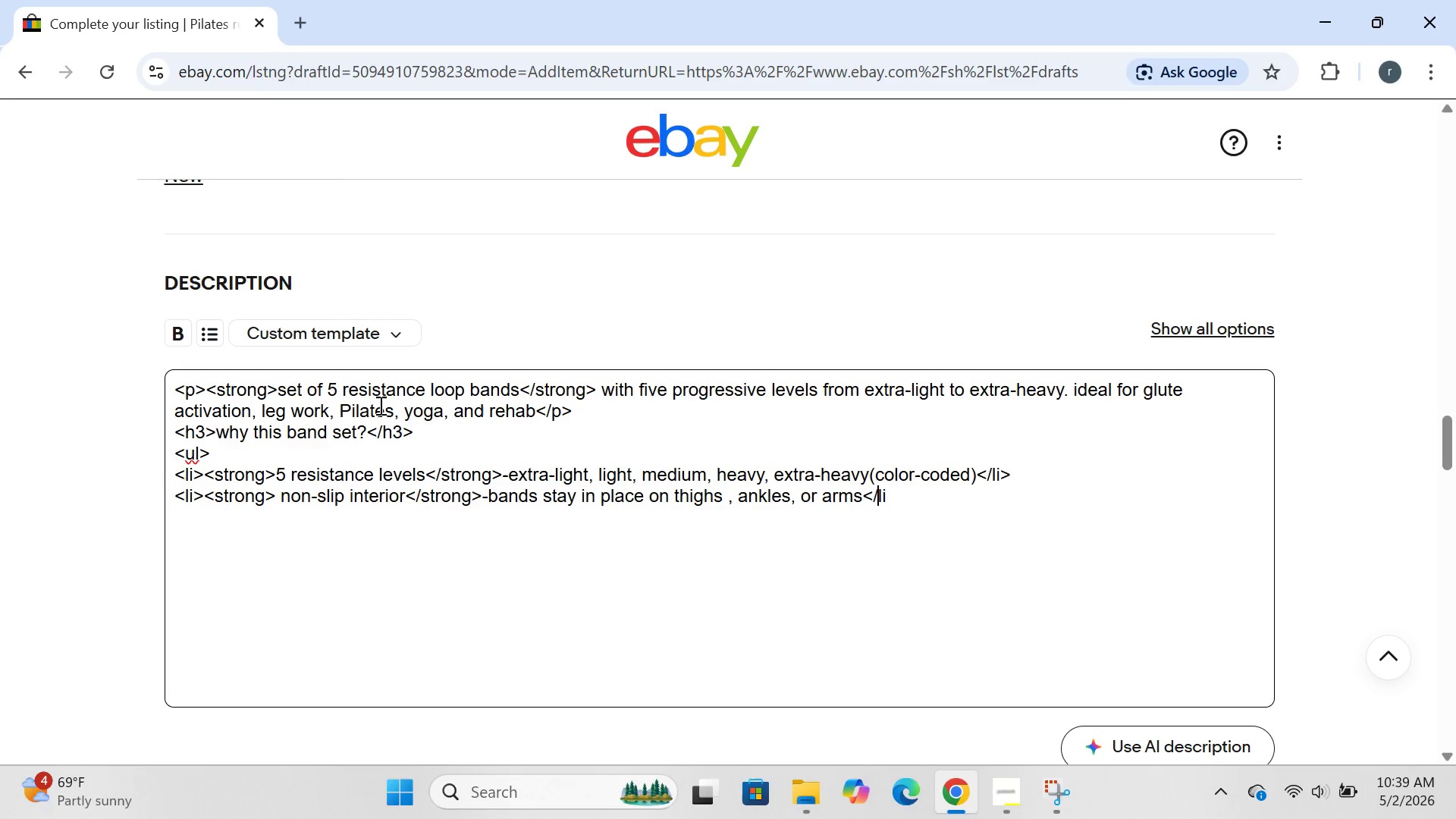 
key(Slash)
 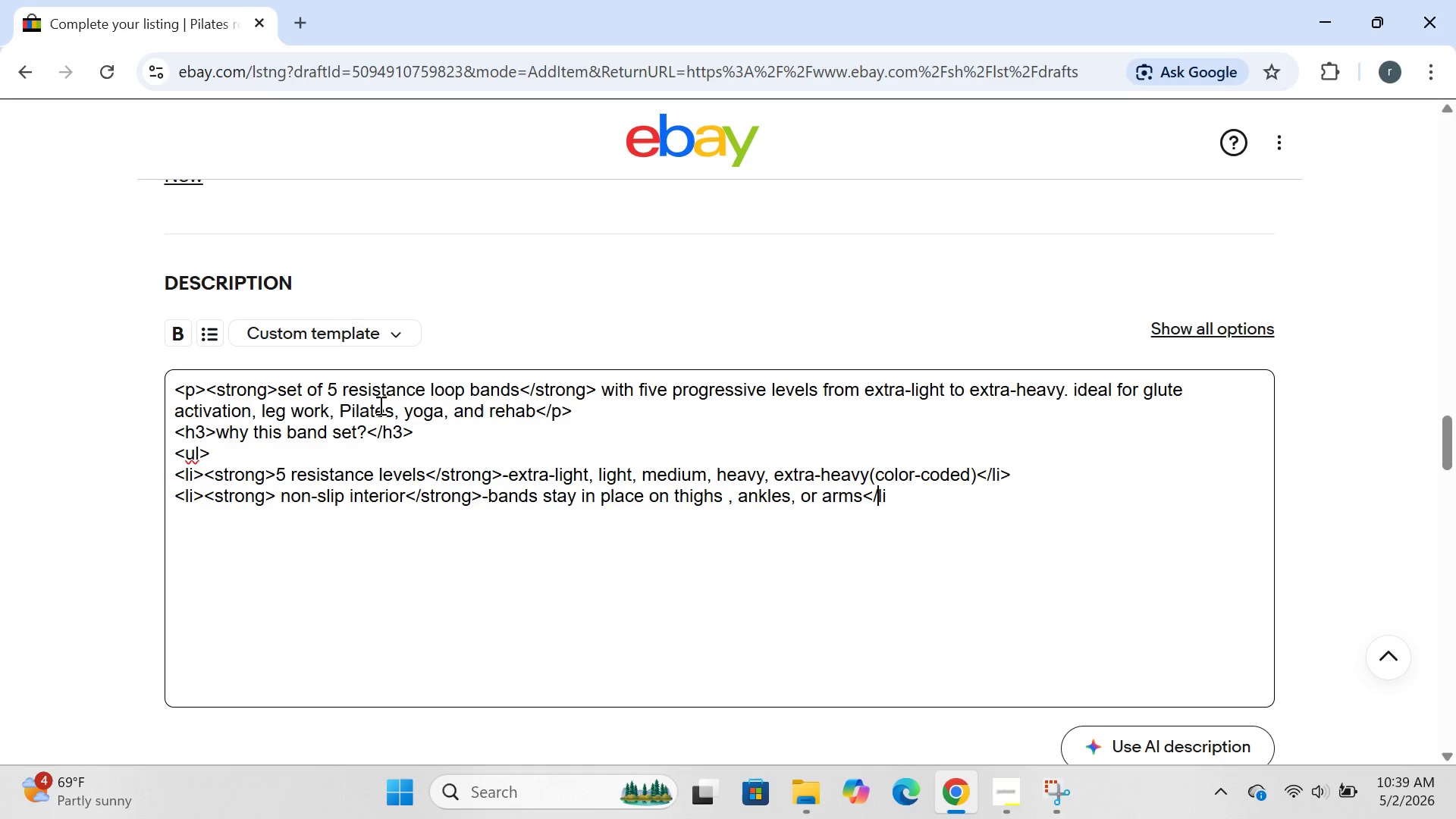 
key(ArrowRight)
 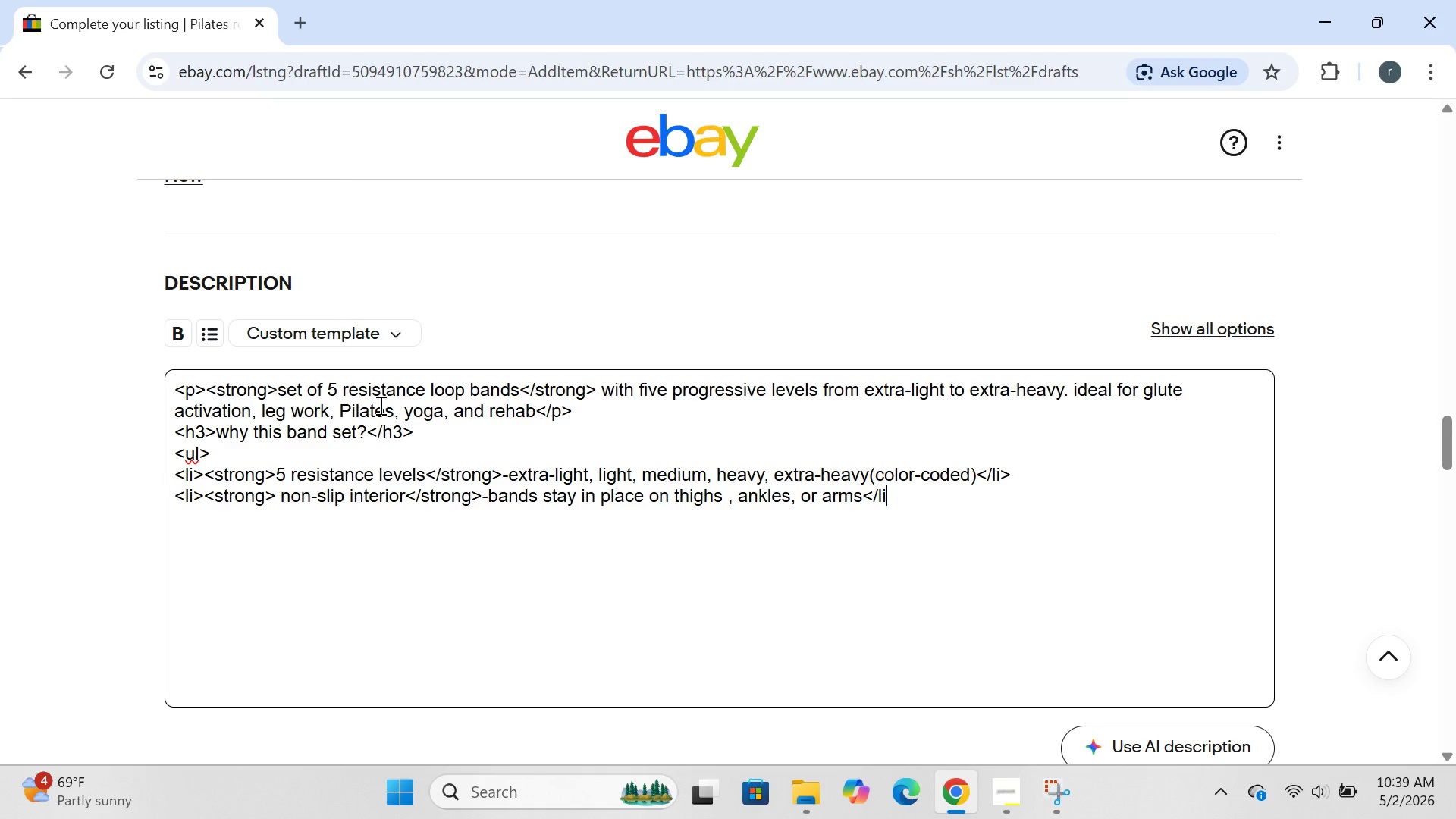 
key(ArrowRight)
 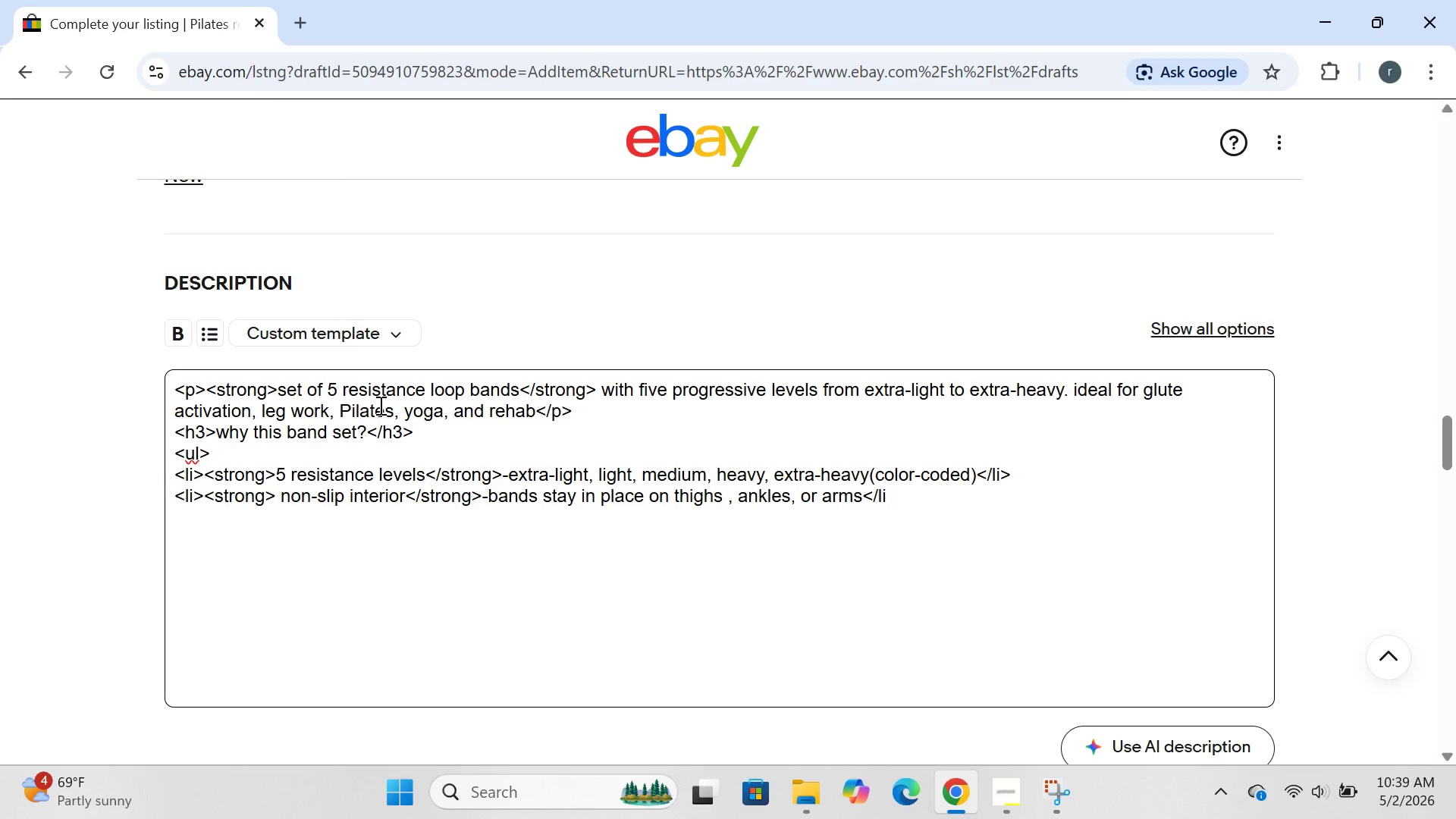 
key(Shift+ShiftRight)
 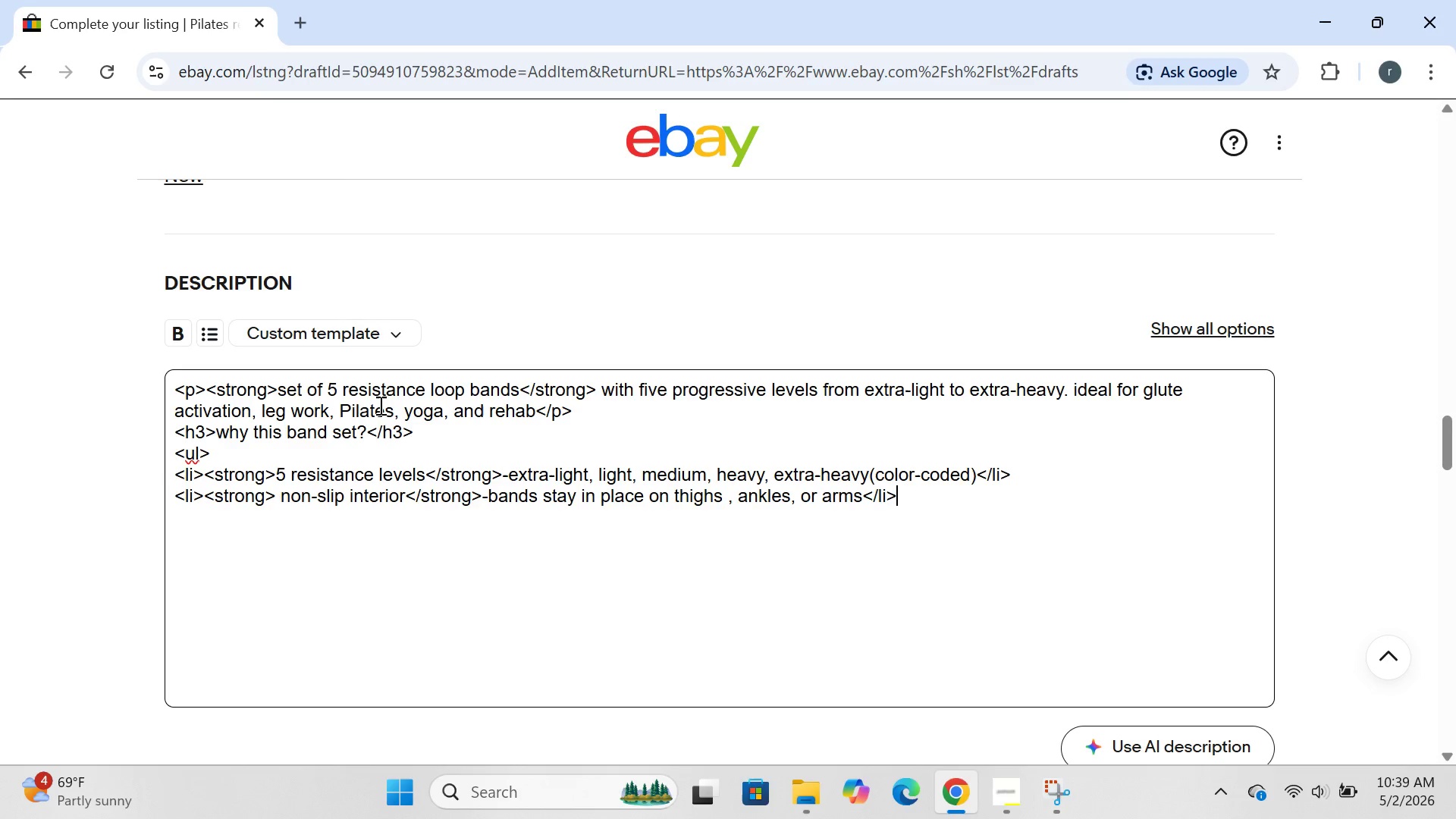 
key(Shift+Period)
 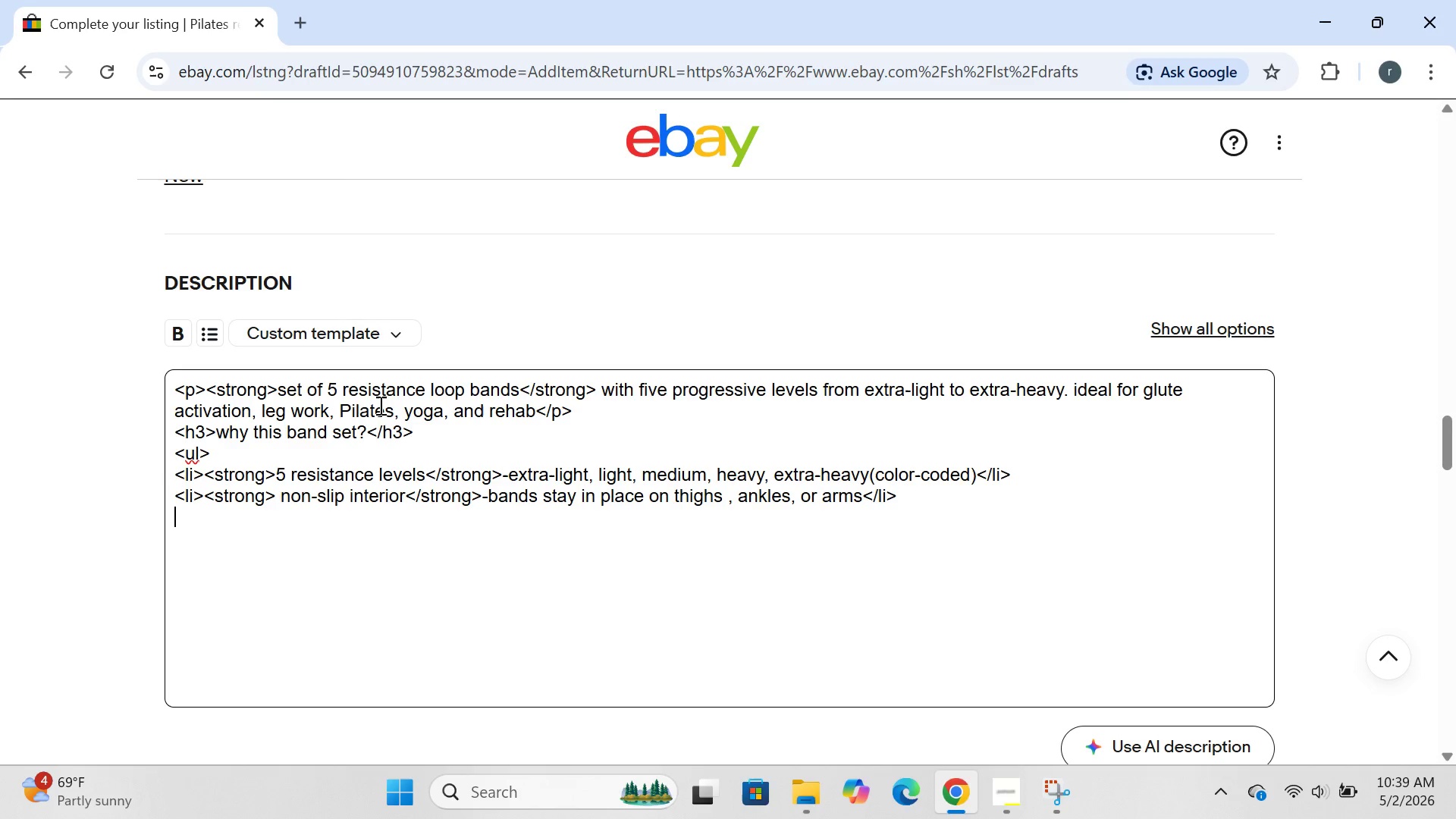 
key(Enter)
 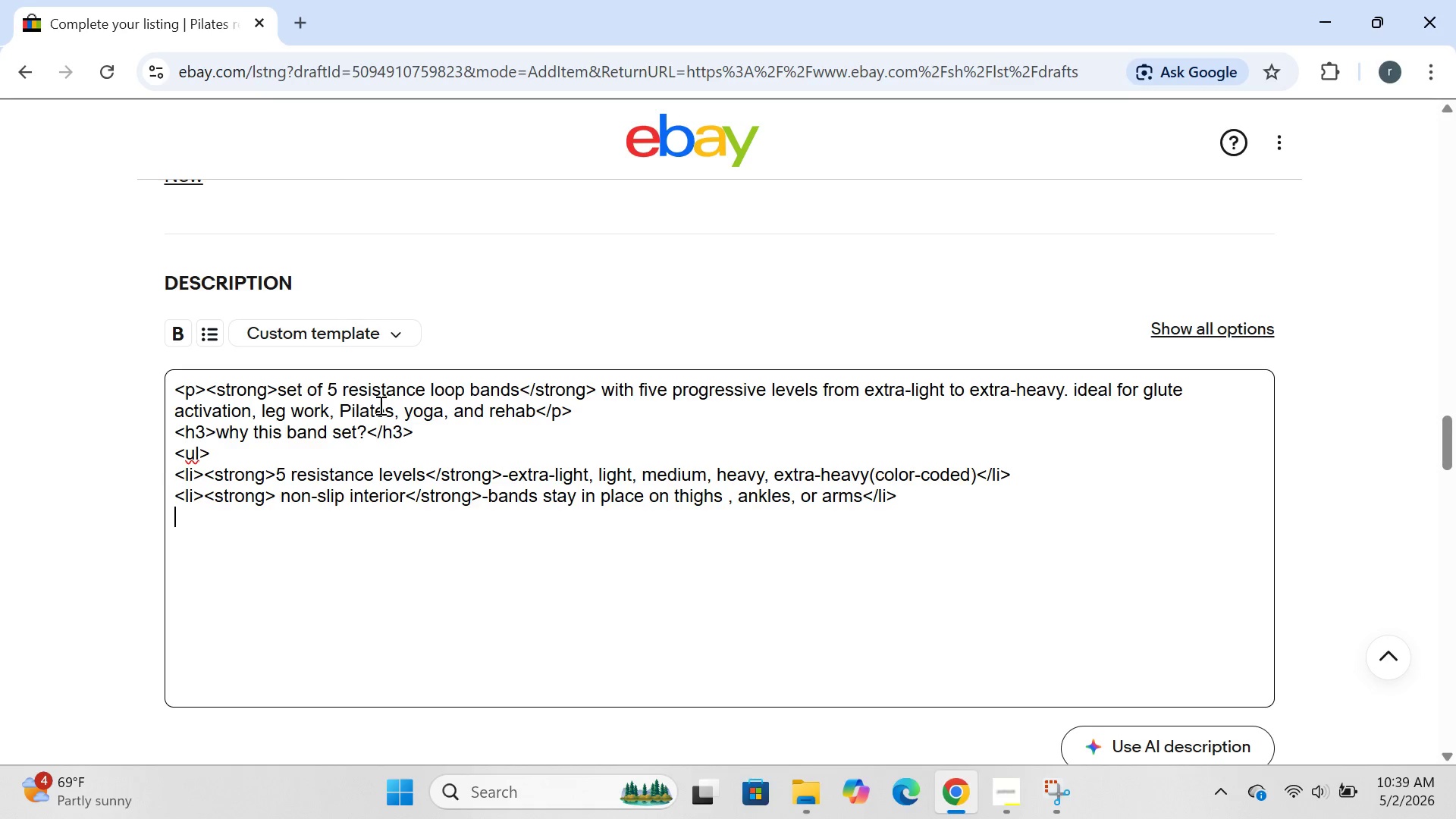 
type(<li><strong>natural latex)
 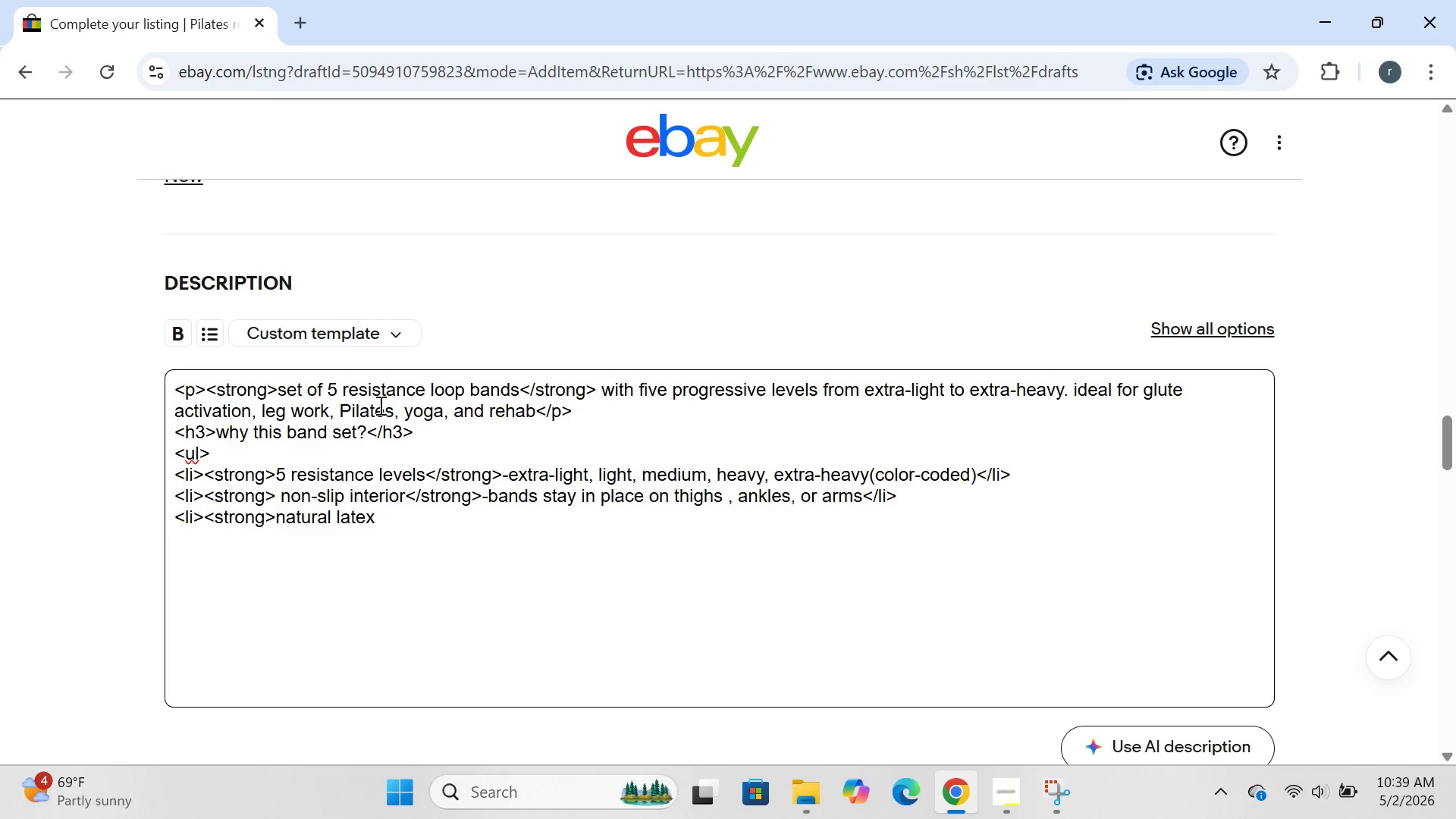 
left_click([996, 768])